 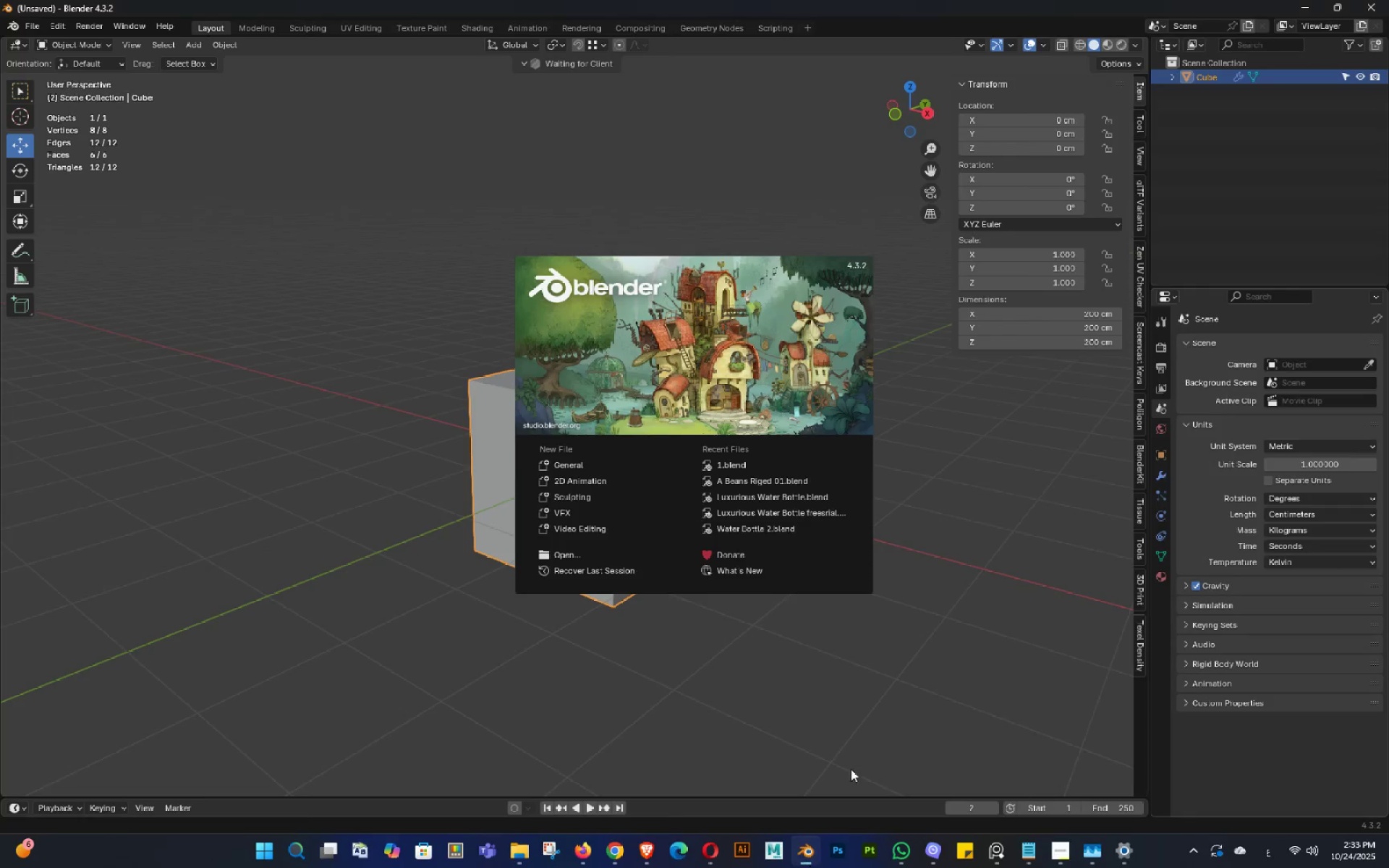 
left_click([942, 522])
 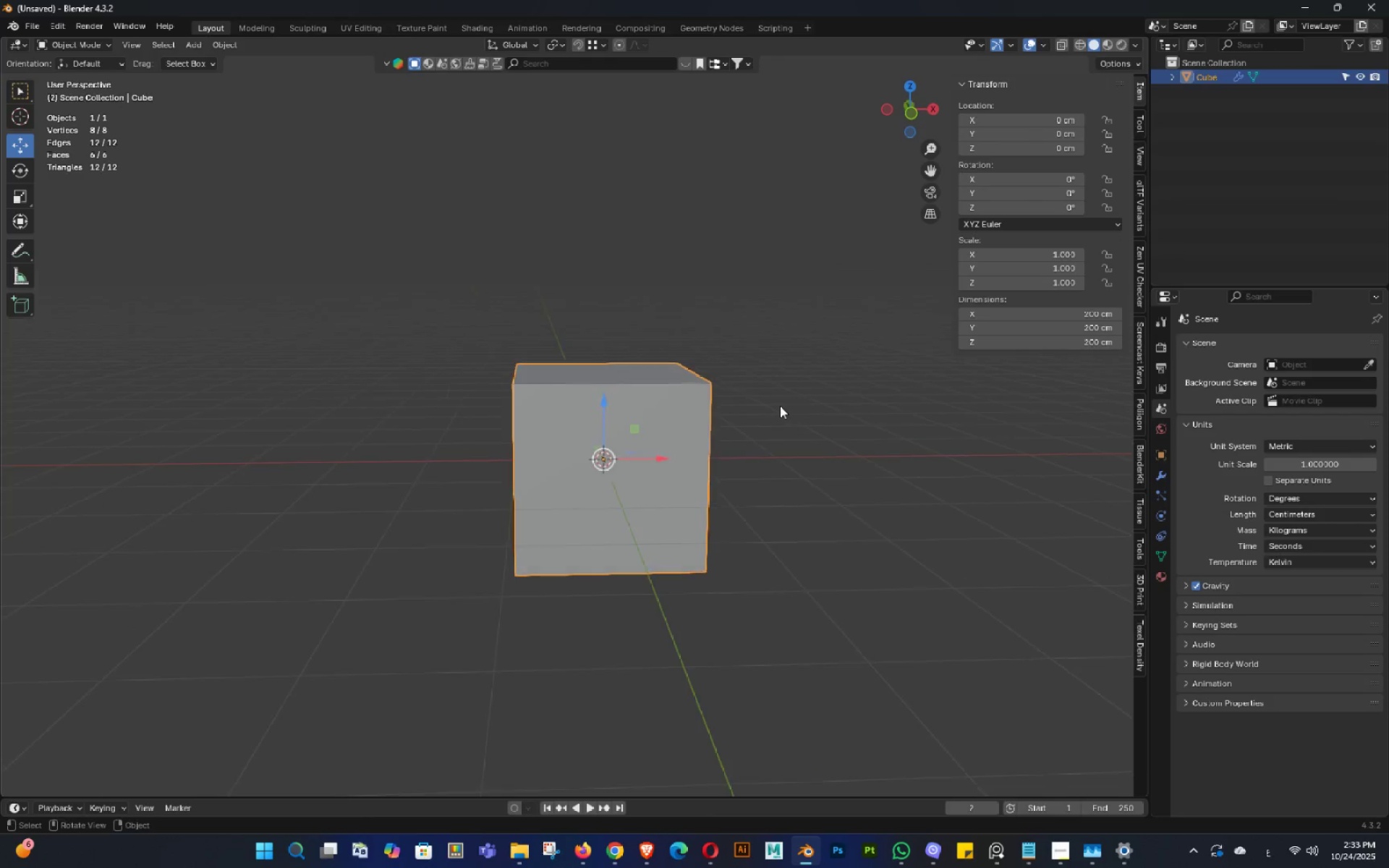 
key(Delete)
 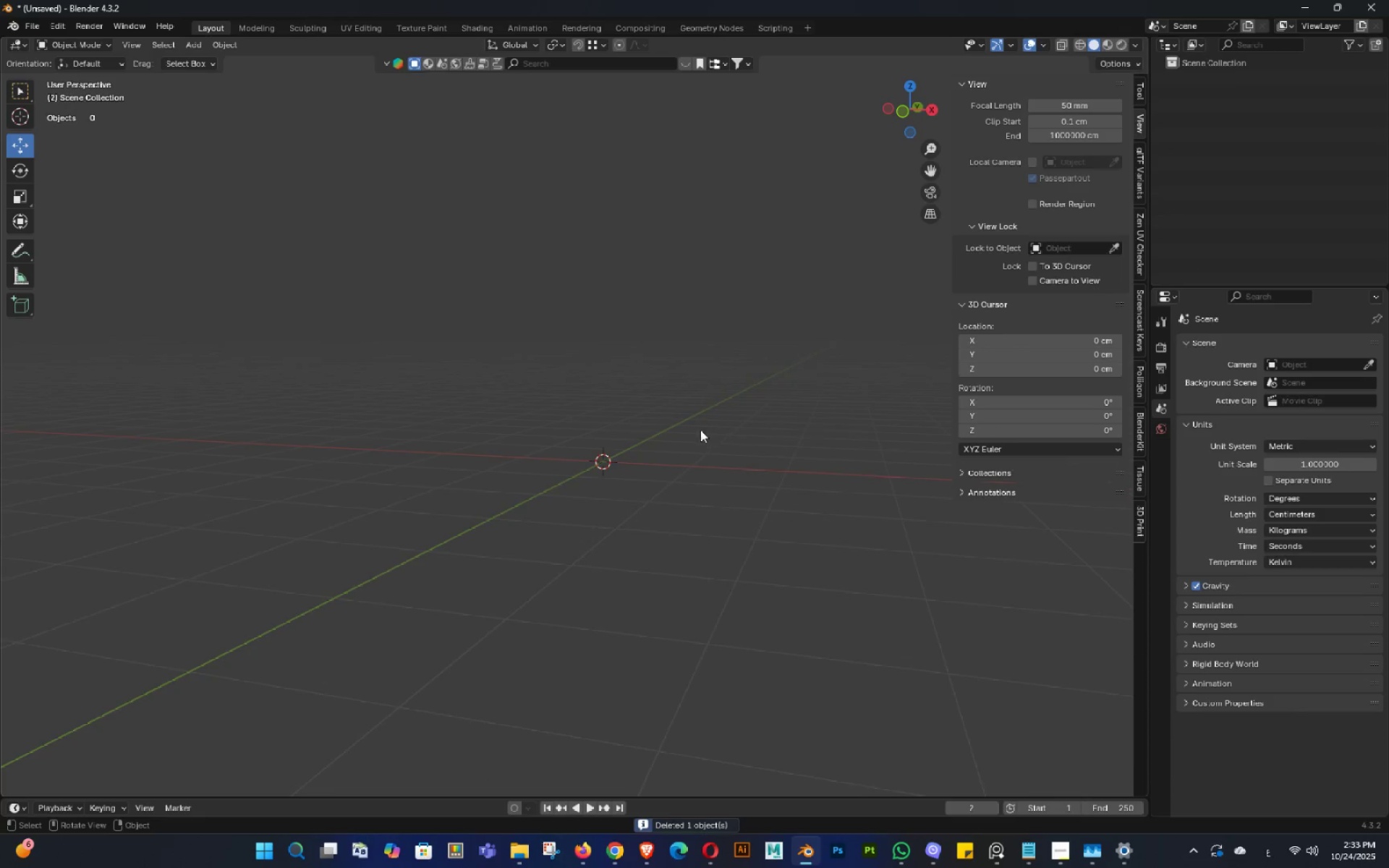 
hold_key(key=ShiftLeft, duration=0.62)
 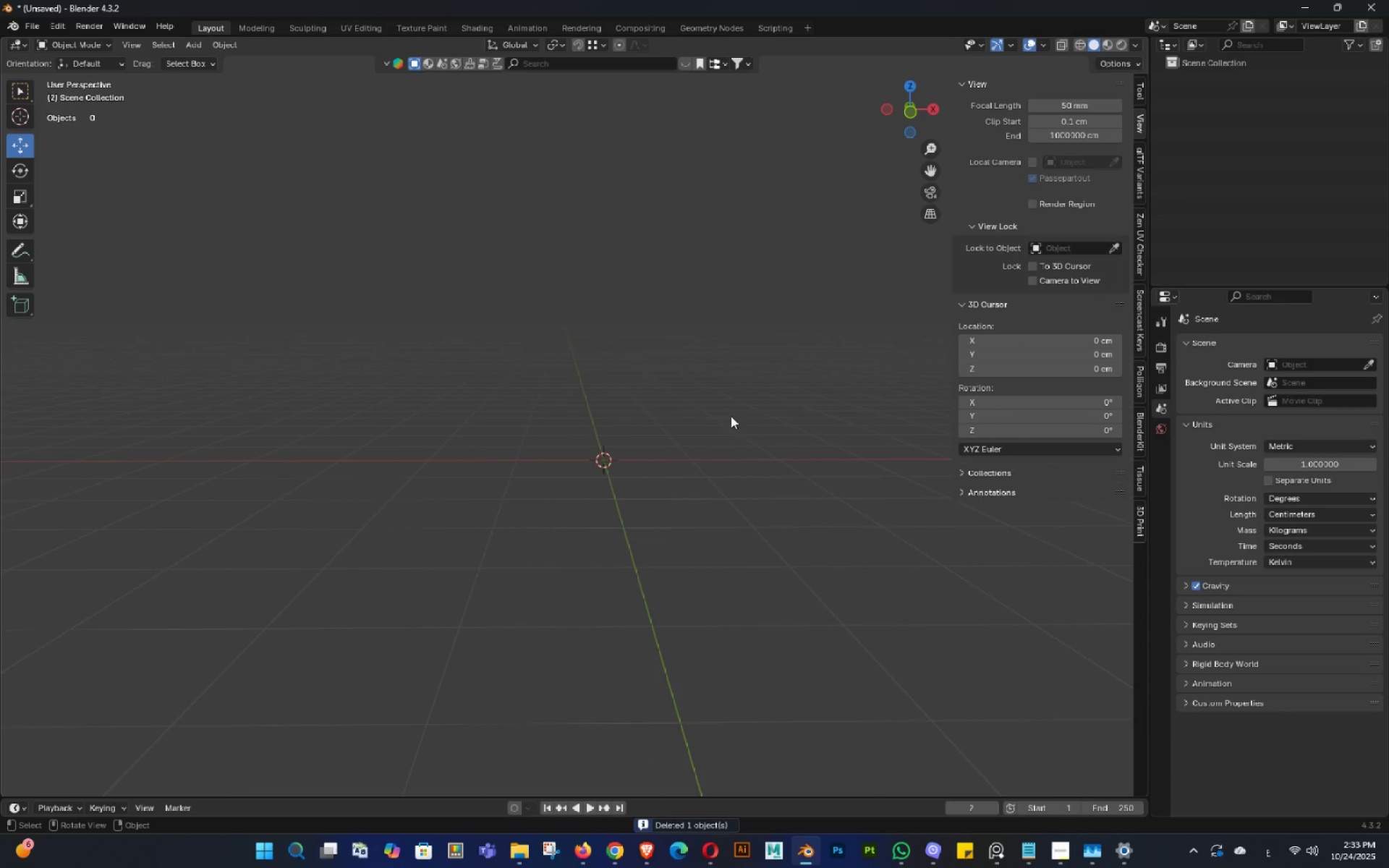 
key(Backquote)
 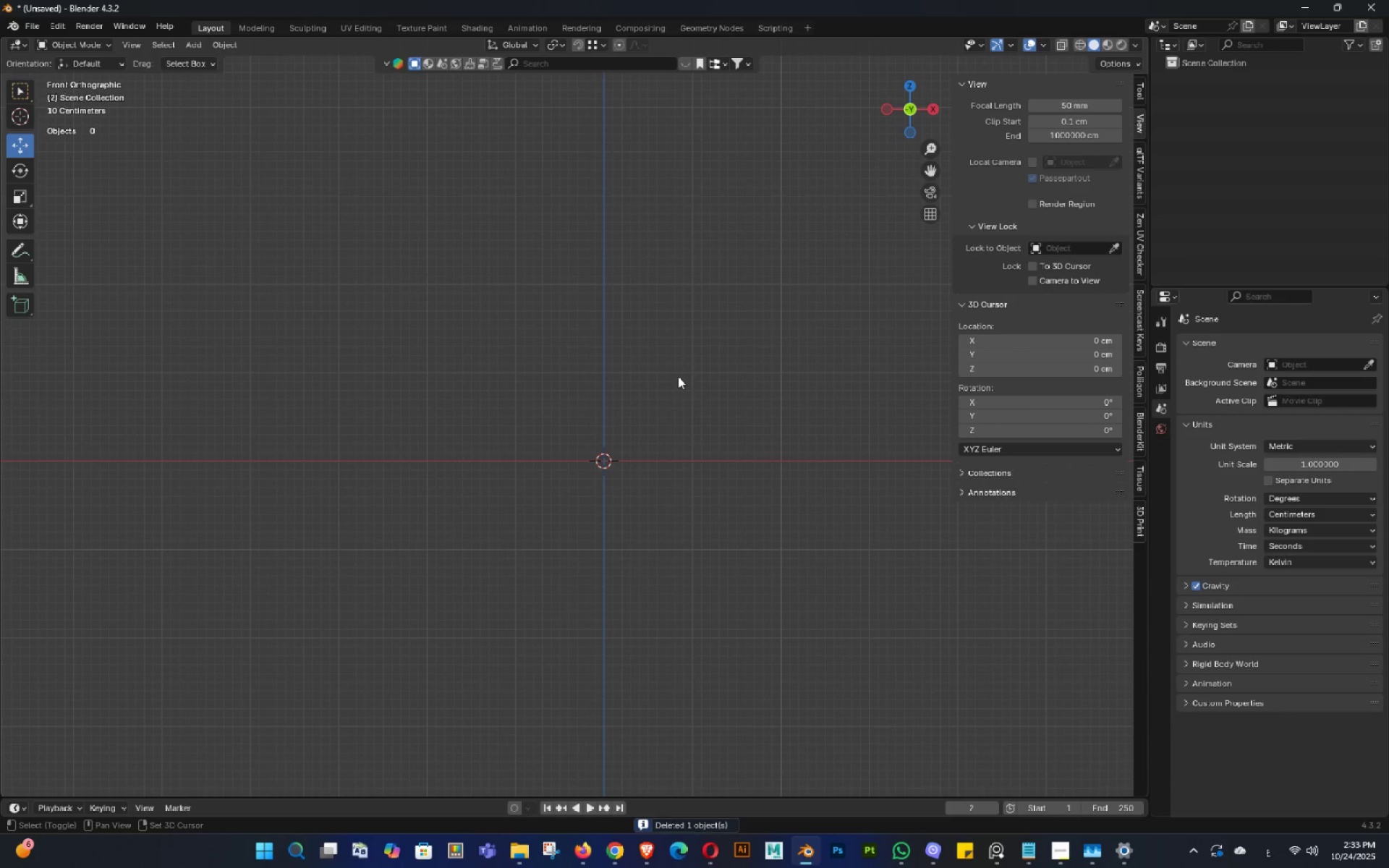 
key(Shift+S)
 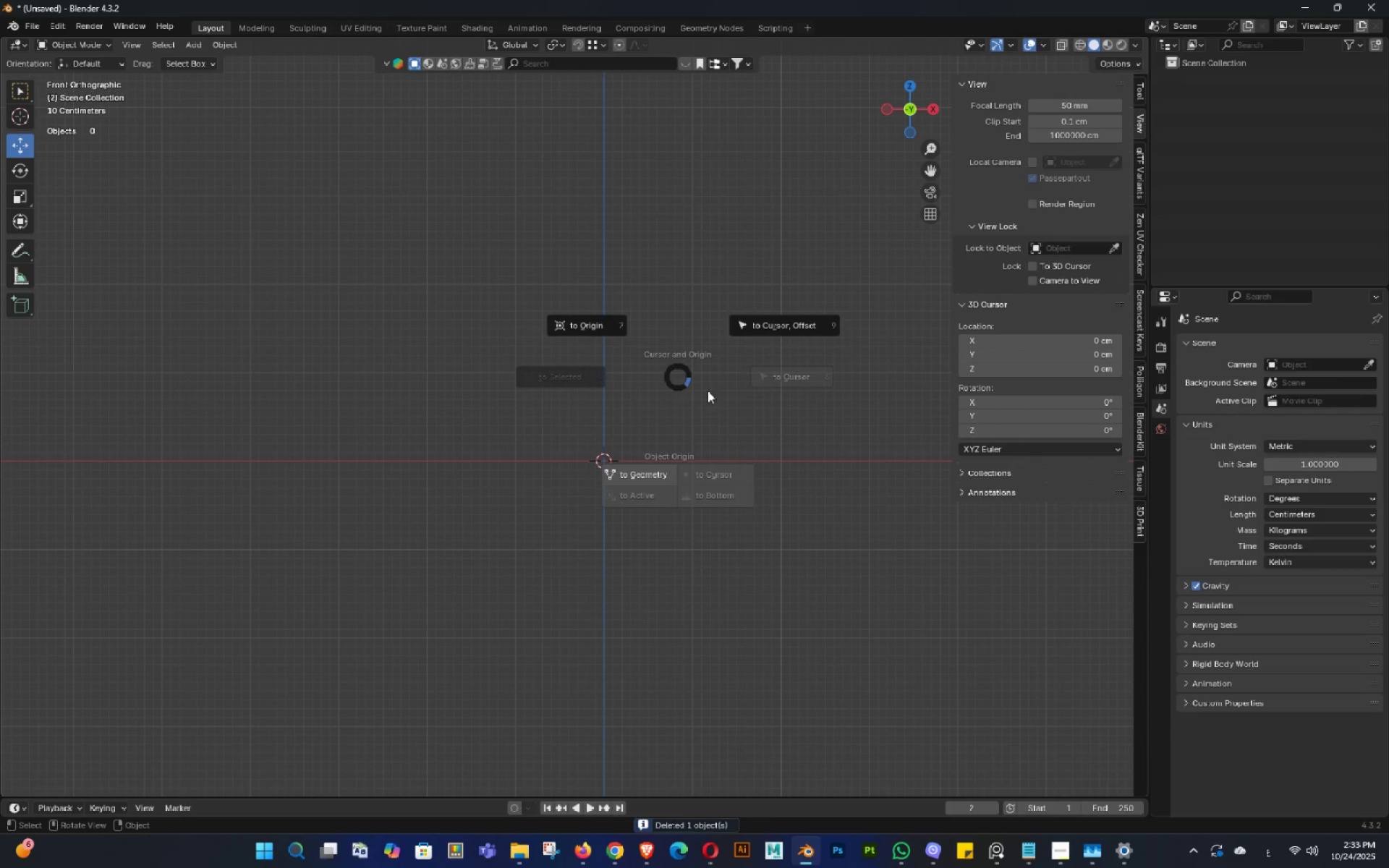 
left_click_drag(start_coordinate=[708, 385], to_coordinate=[704, 385])
 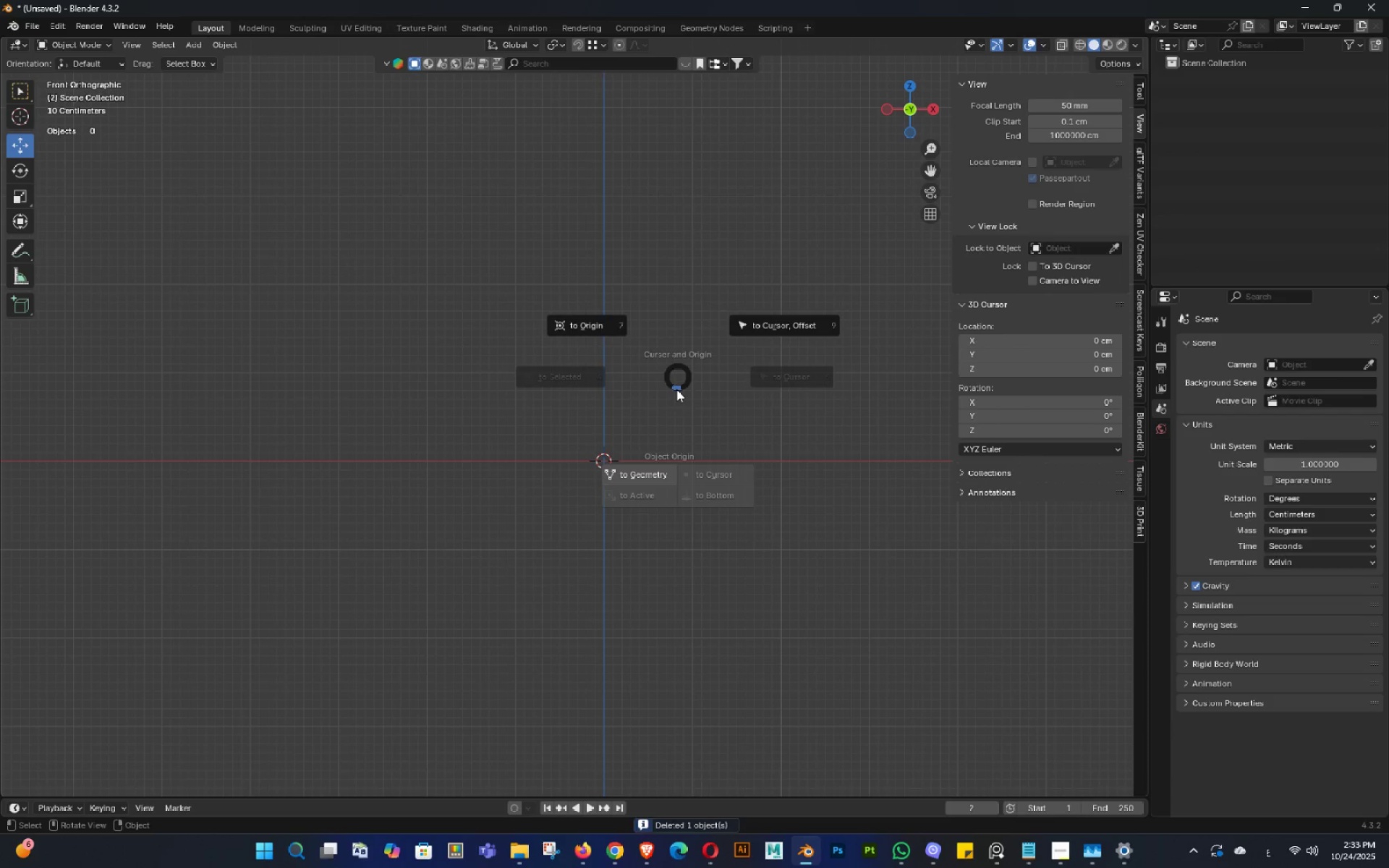 
double_click([676, 389])
 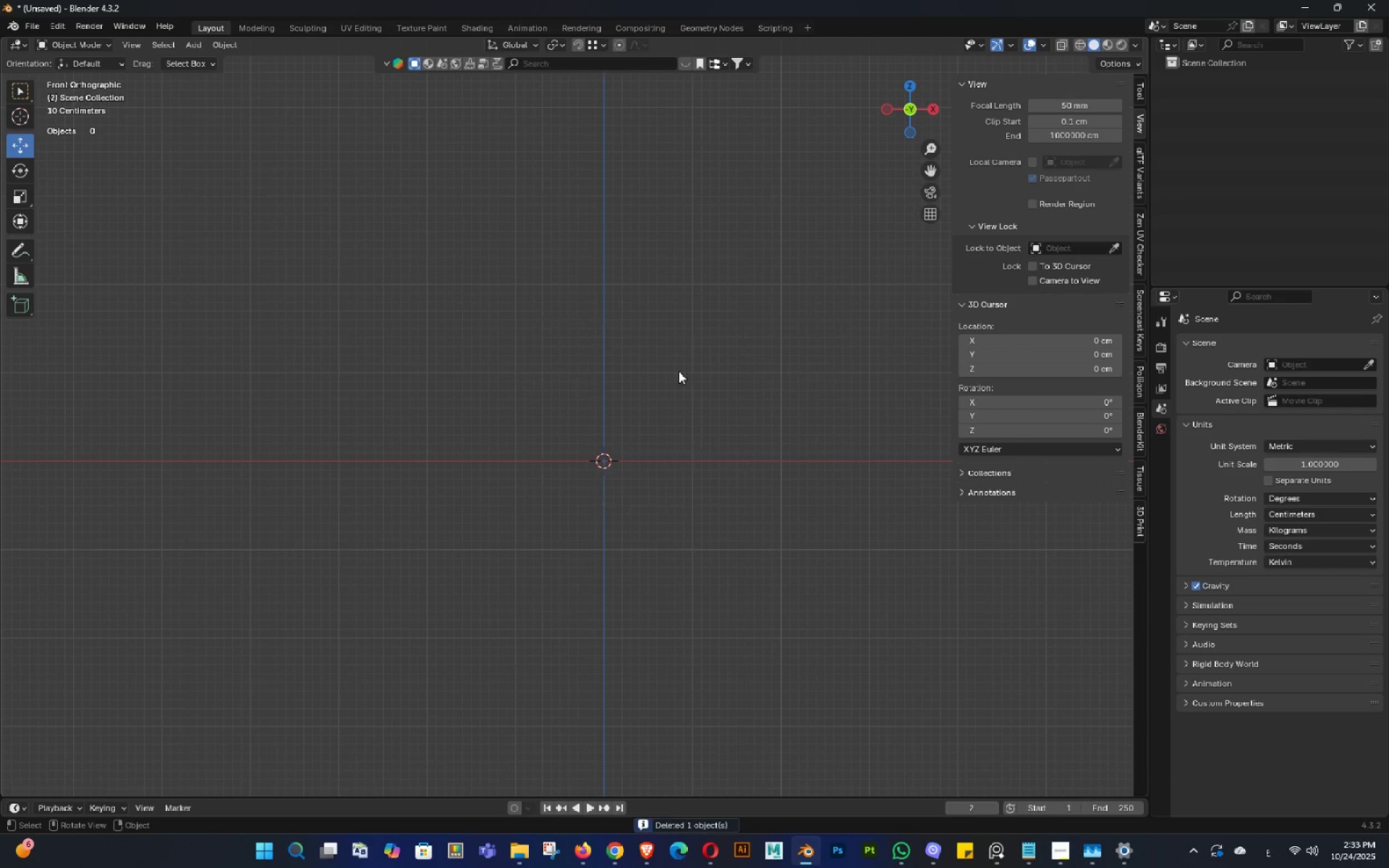 
triple_click([679, 371])
 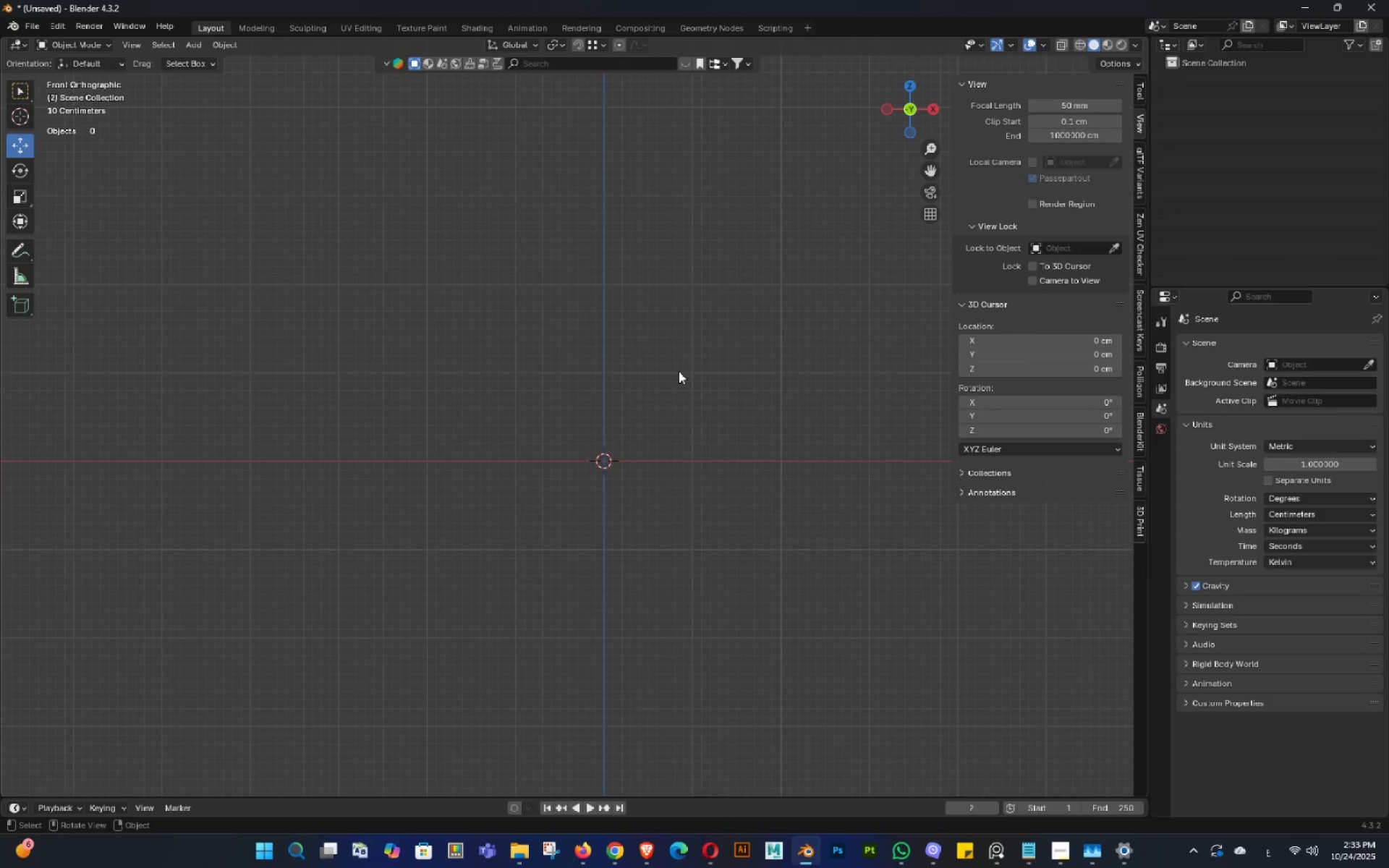 
key(Shift+ShiftLeft)
 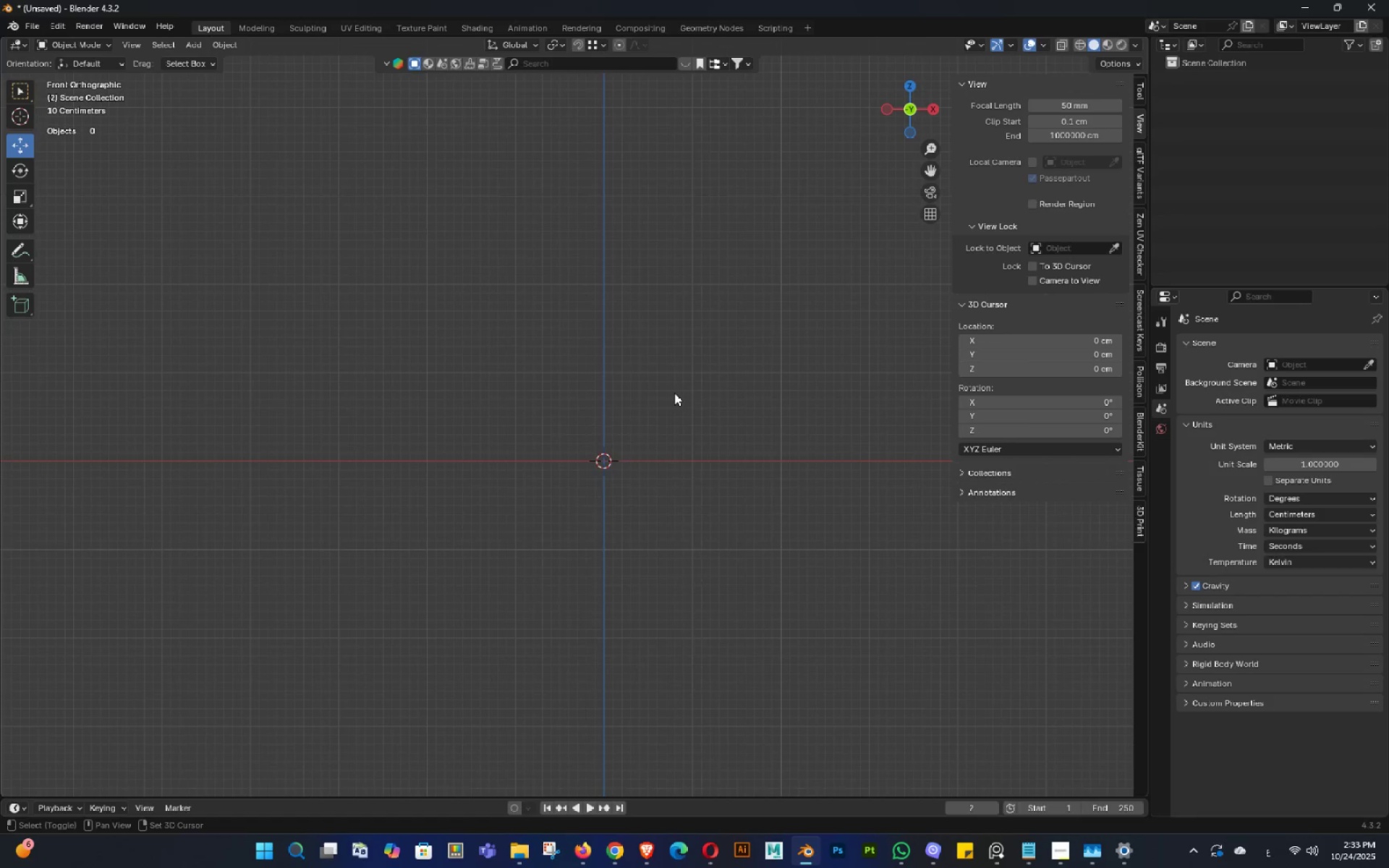 
key(Shift+A)
 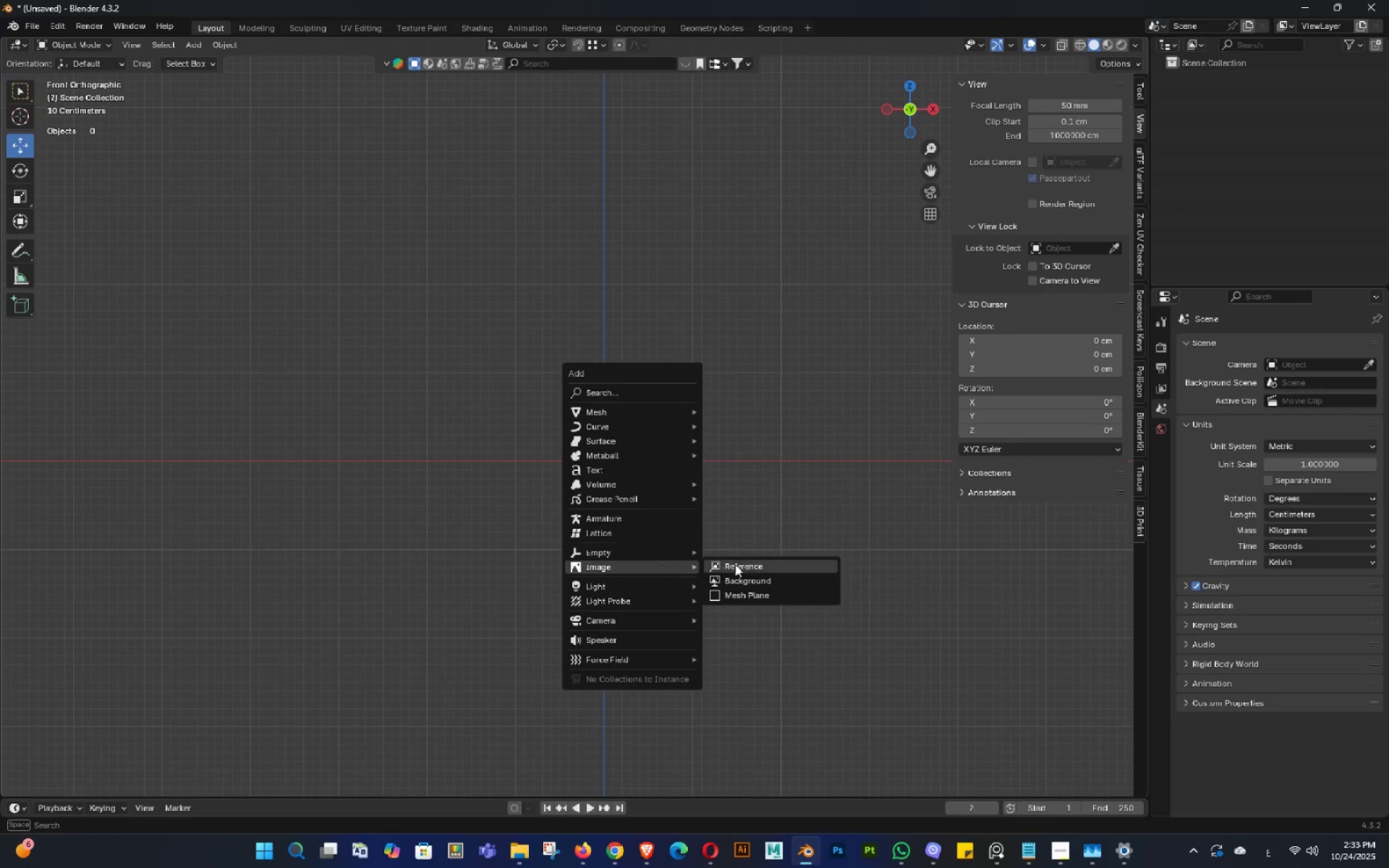 
left_click([755, 564])
 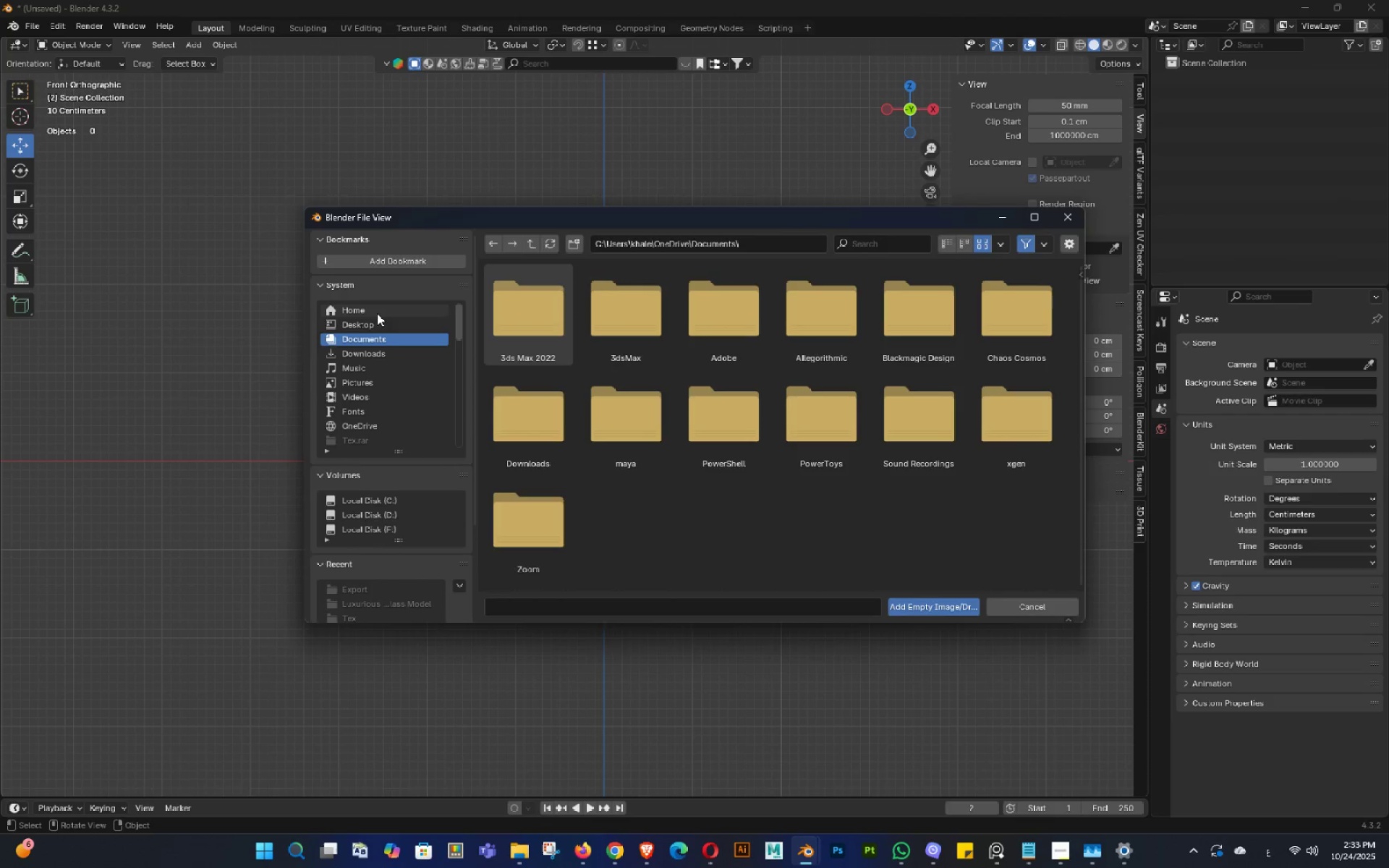 
left_click([349, 352])
 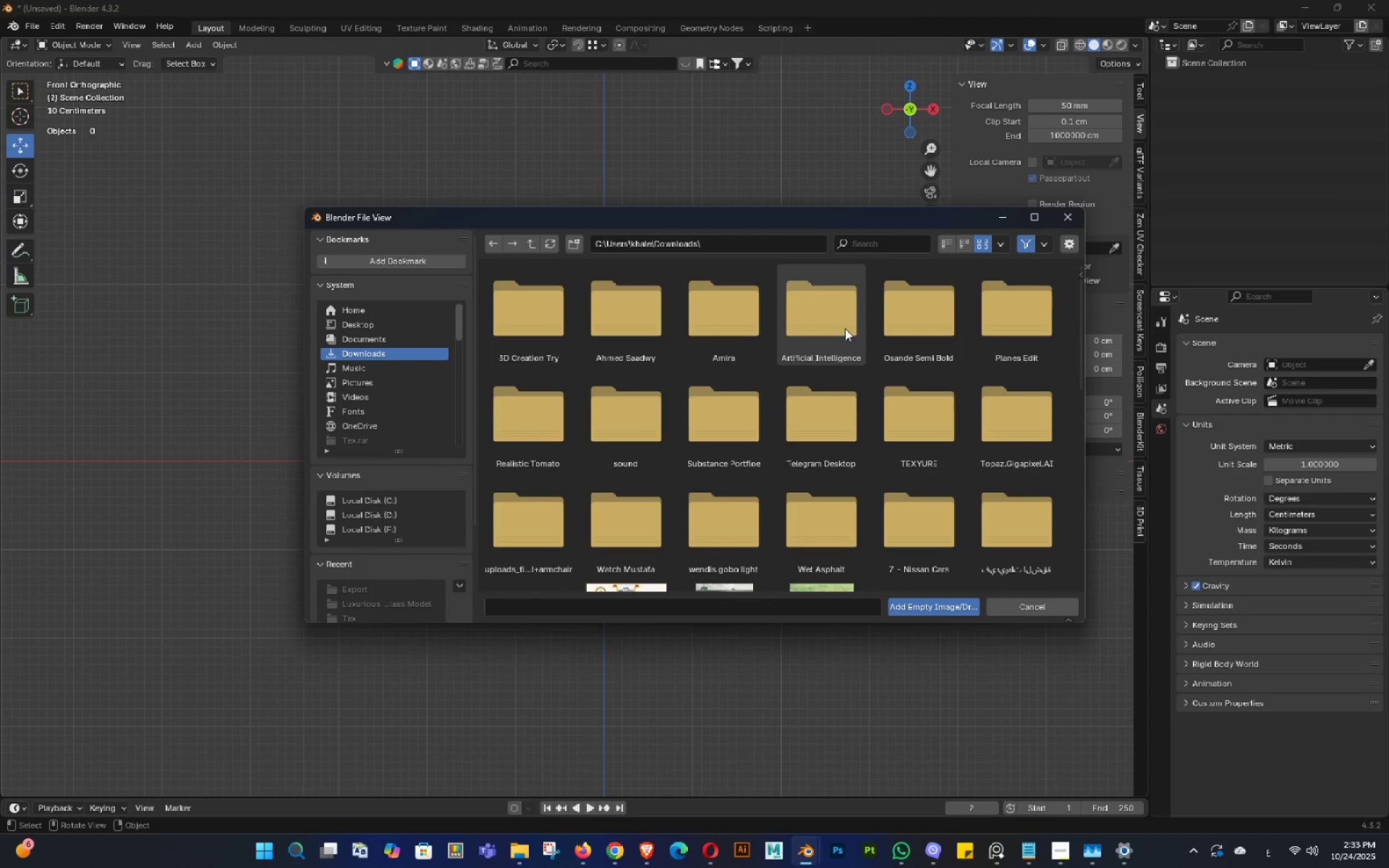 
type(rr)
 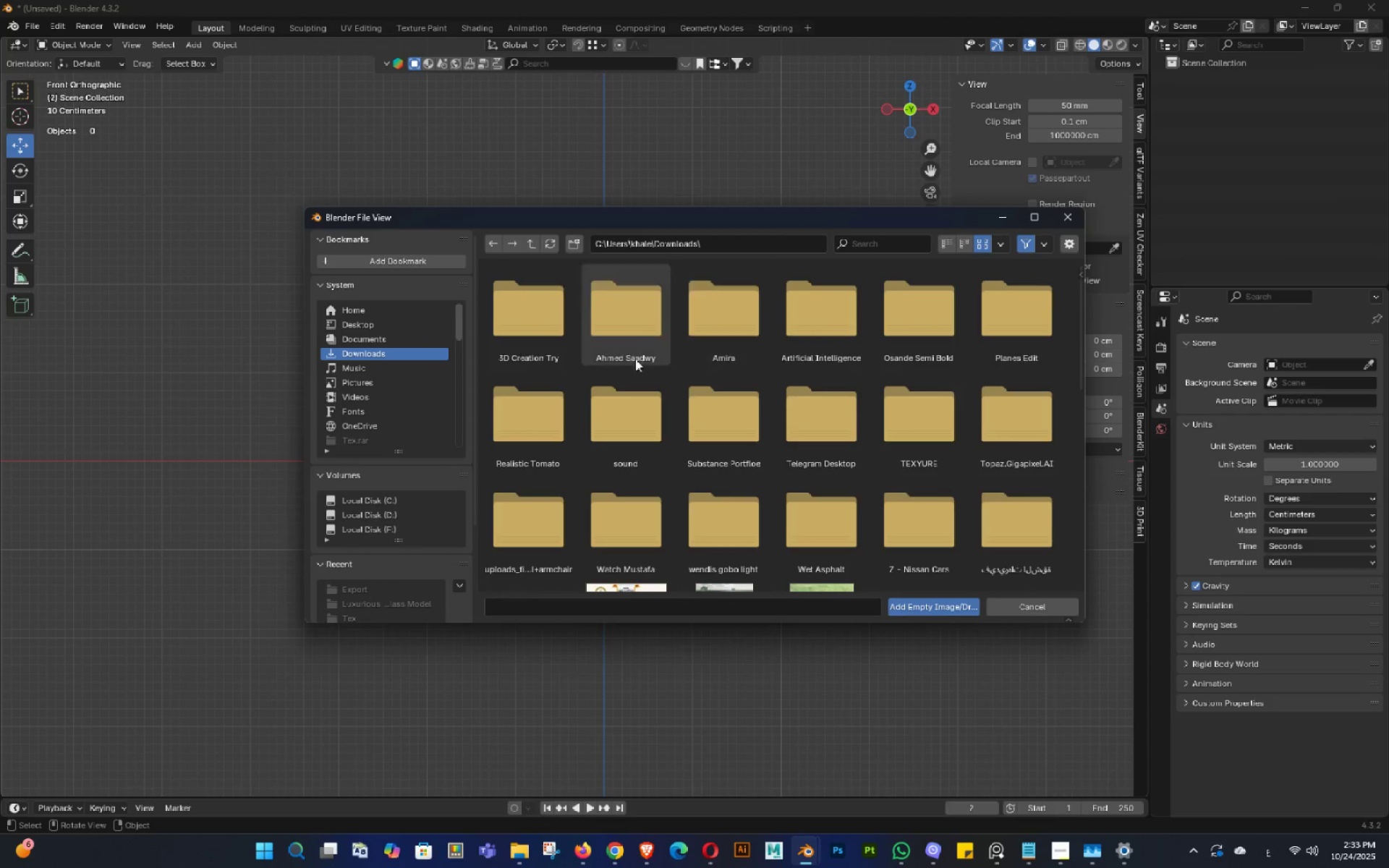 
double_click([558, 438])
 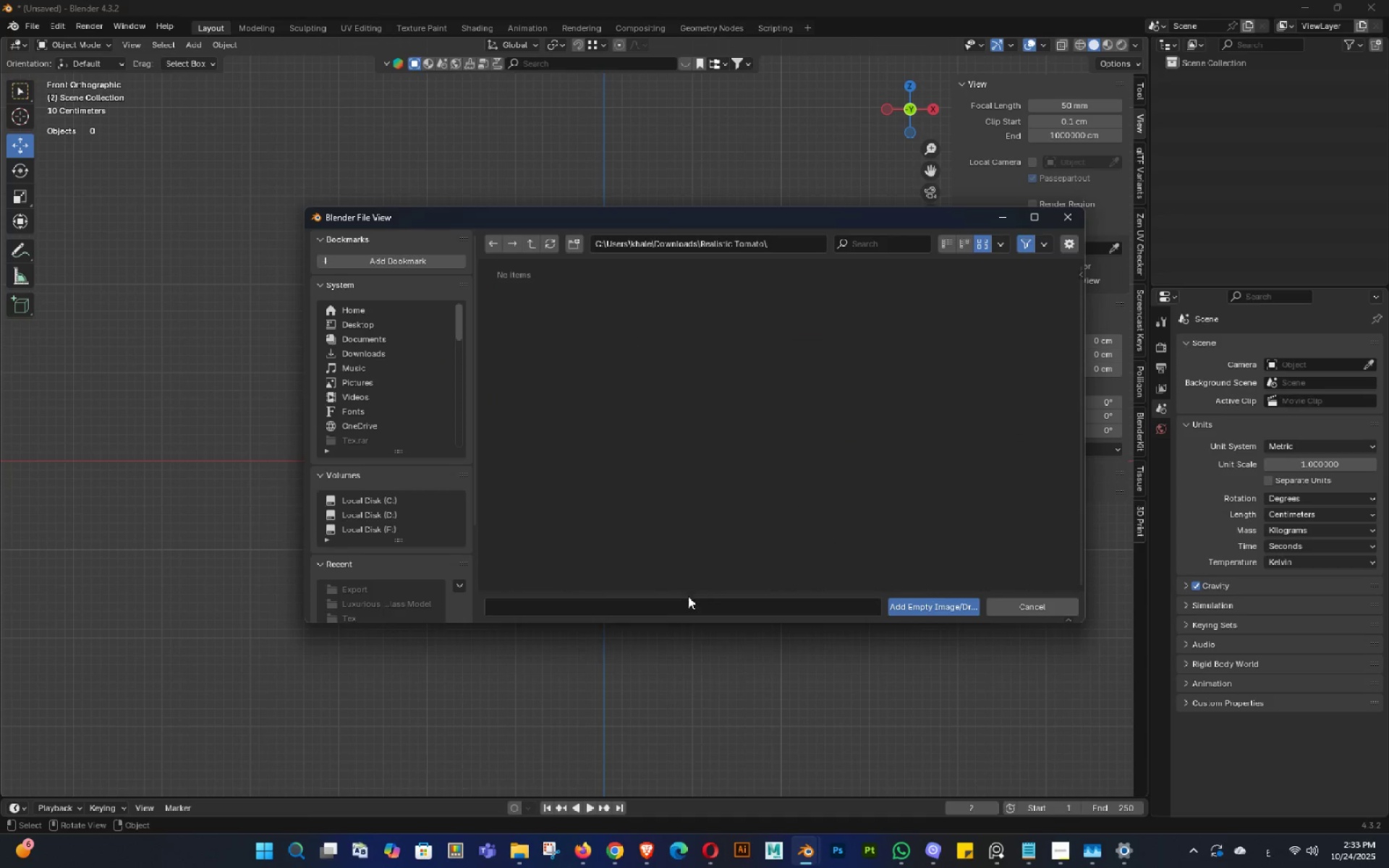 
left_click([756, 412])
 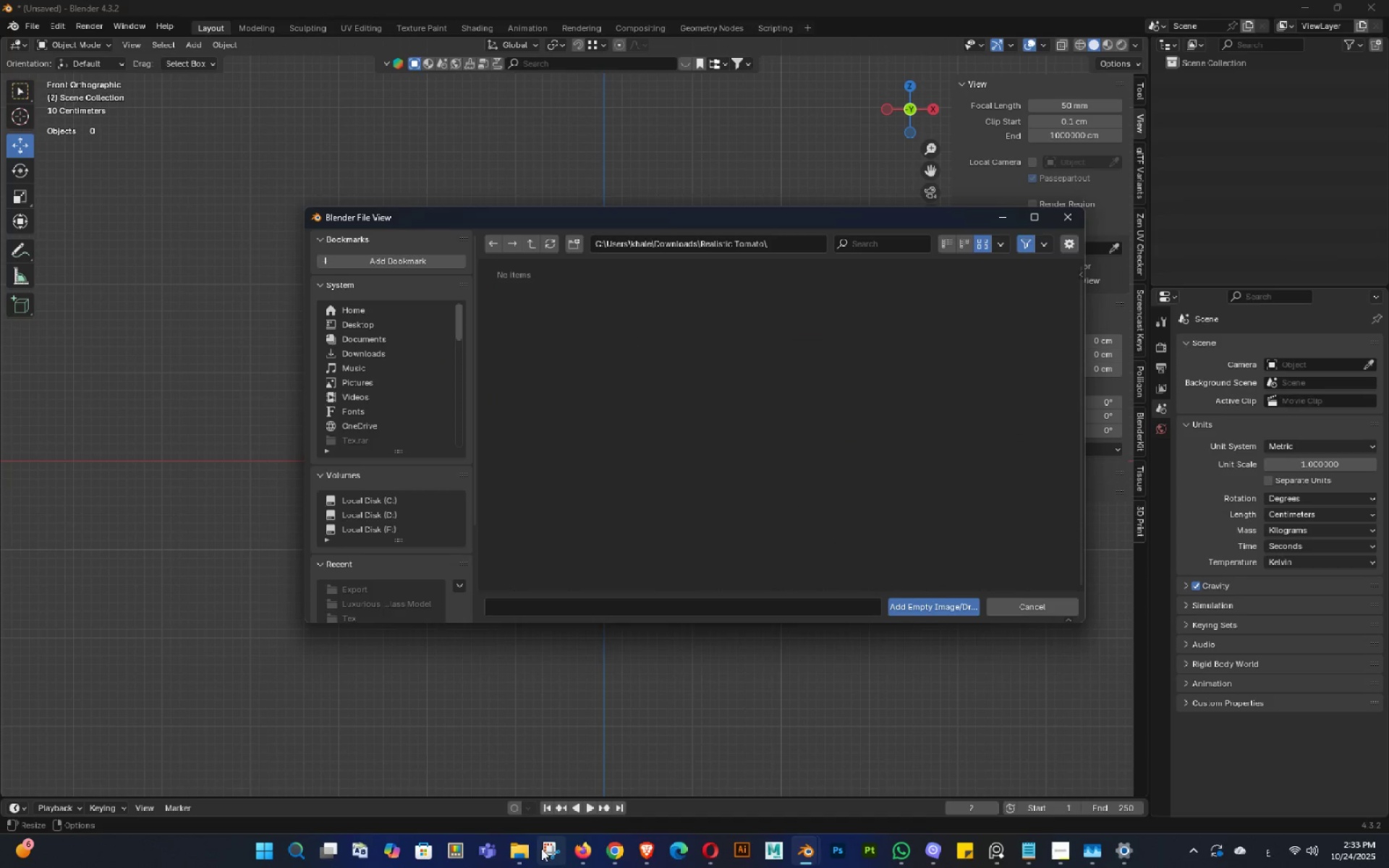 
left_click([522, 867])
 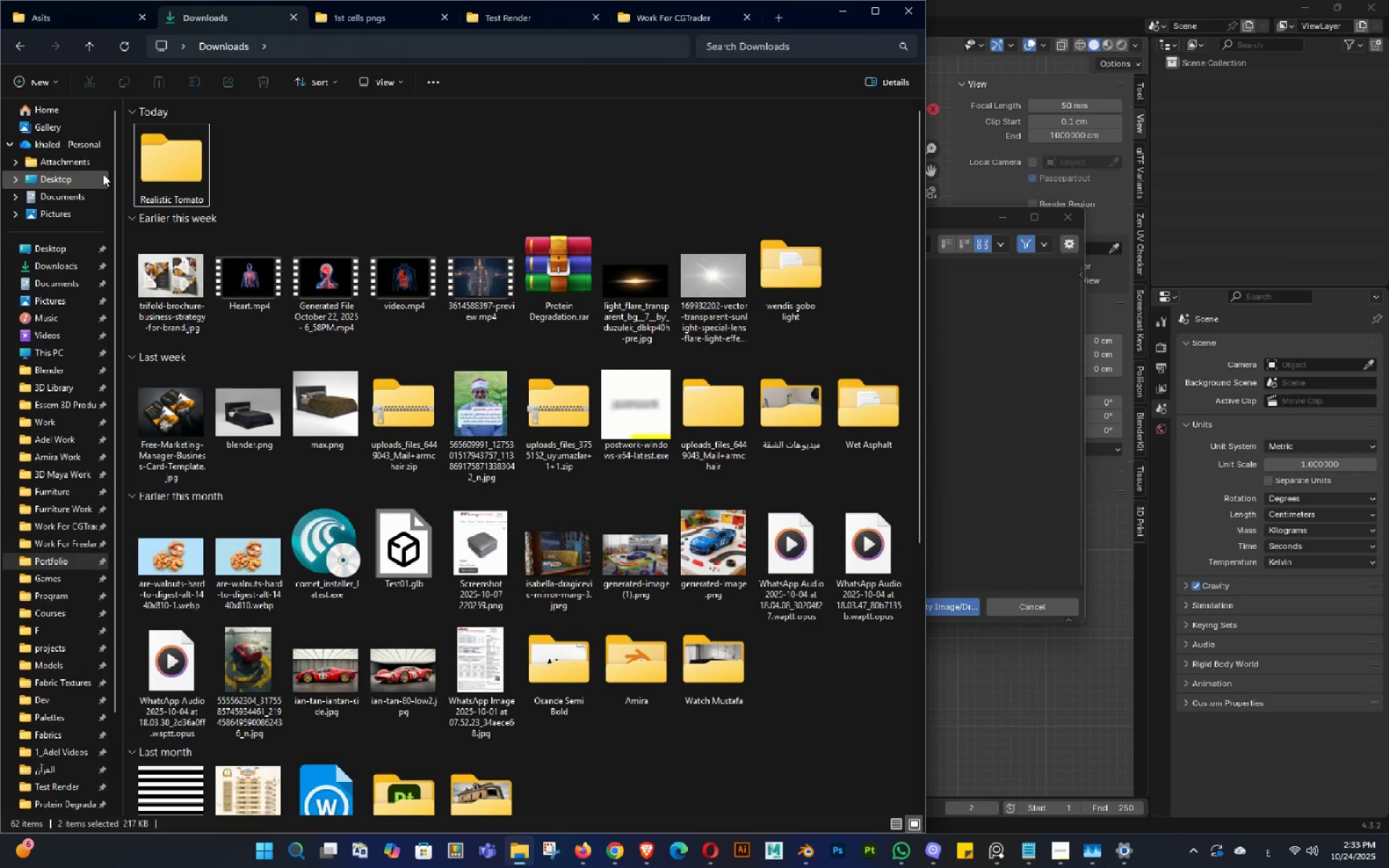 
double_click([164, 178])
 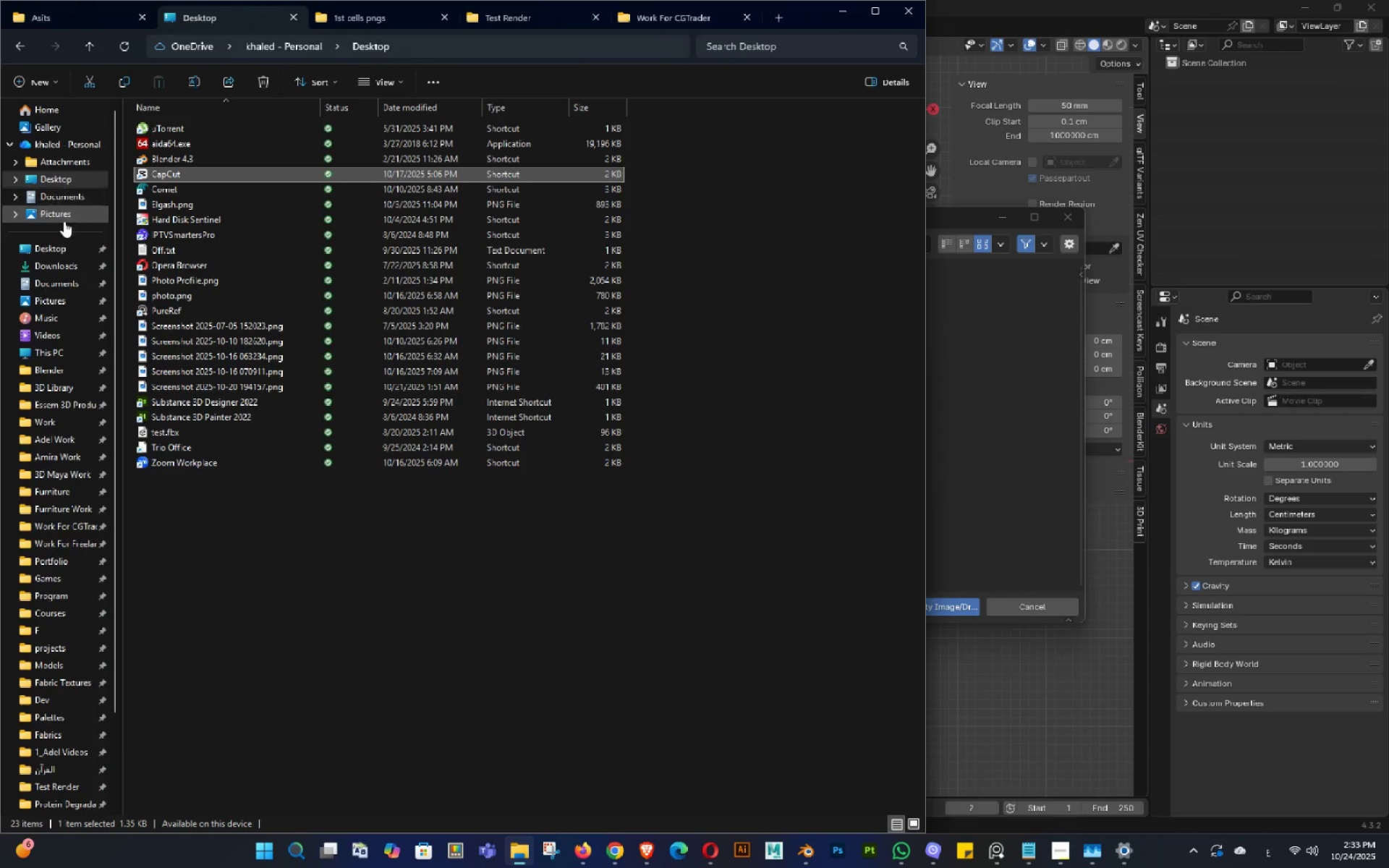 
left_click([69, 263])
 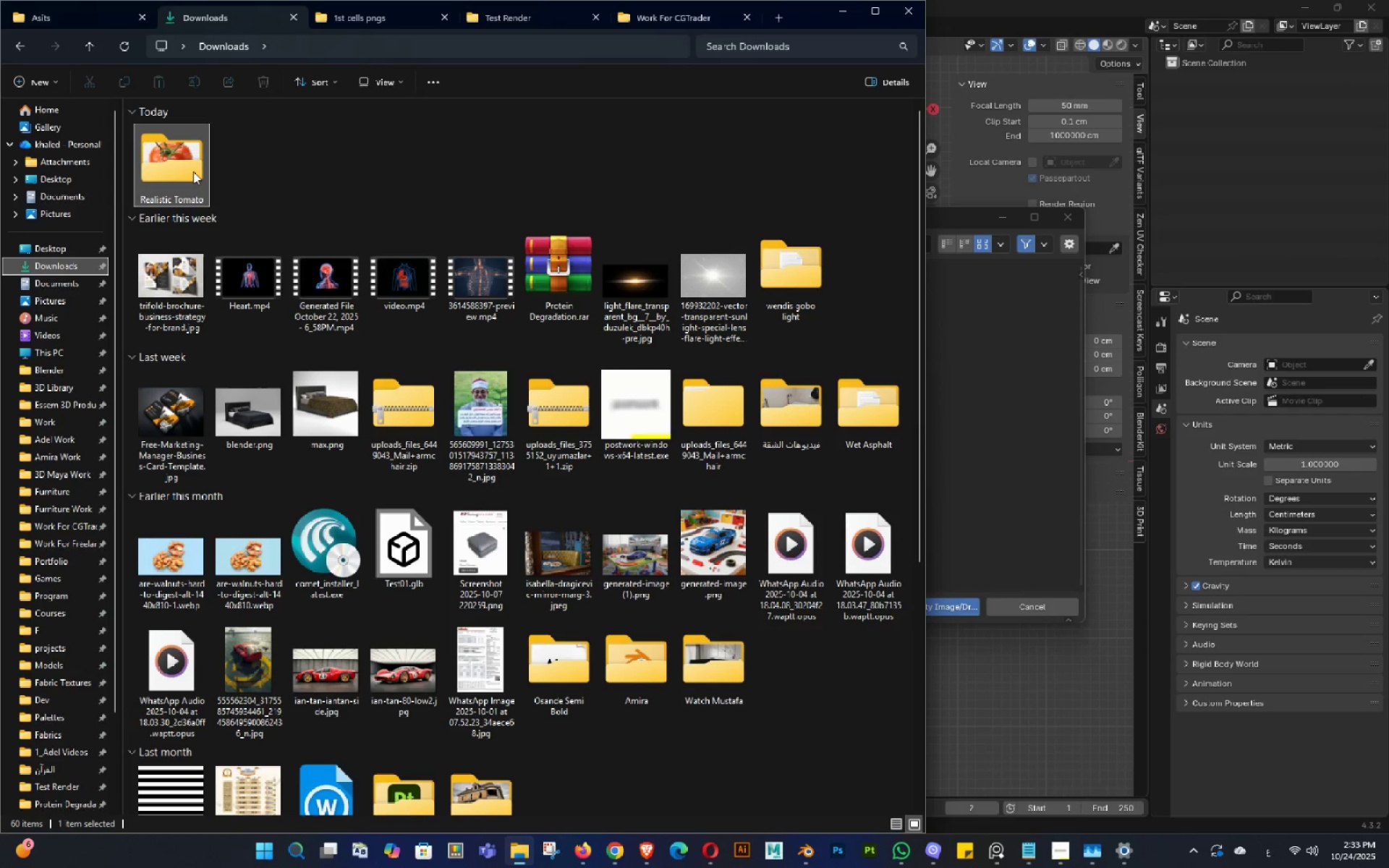 
double_click([193, 171])
 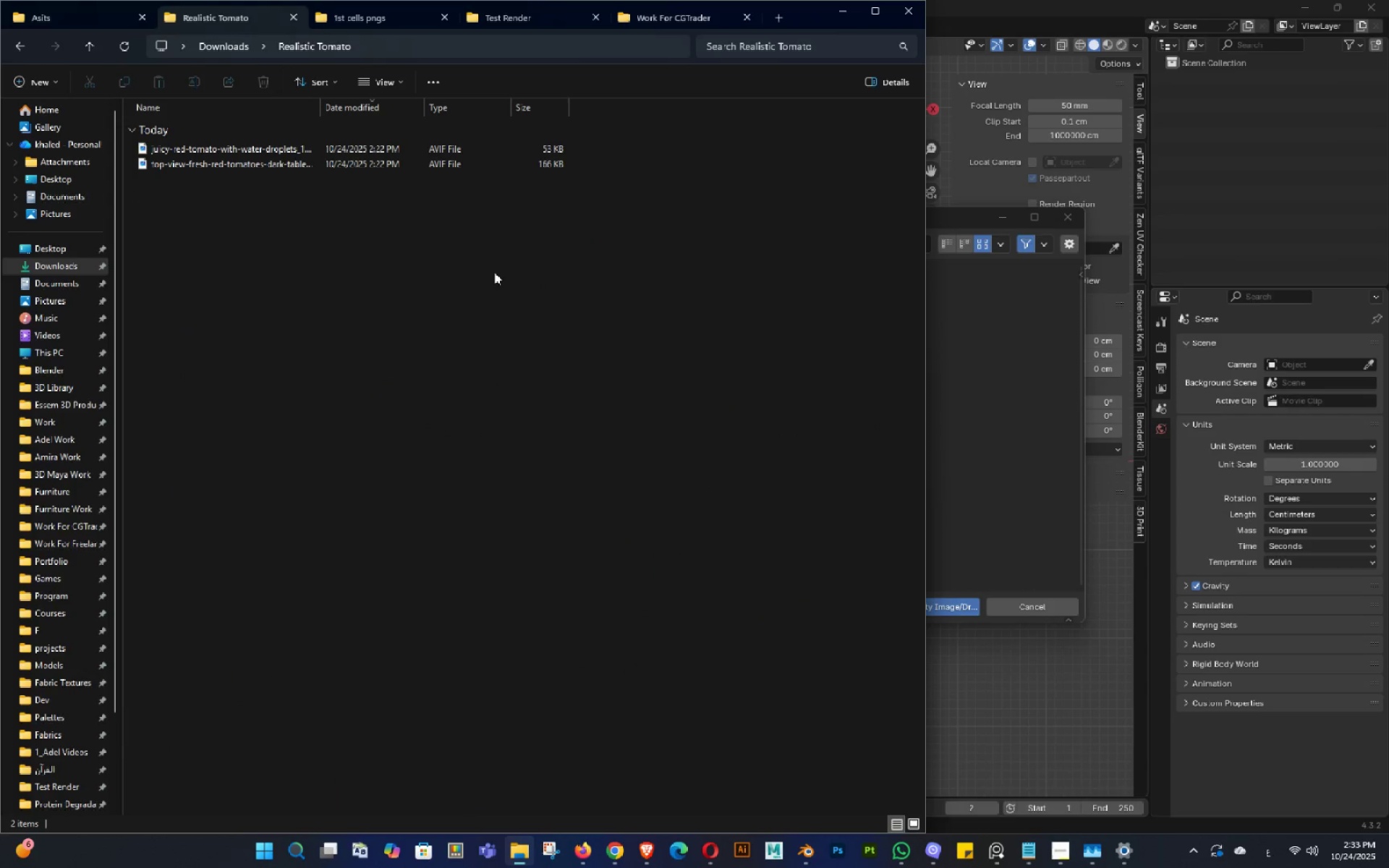 
left_click([494, 272])
 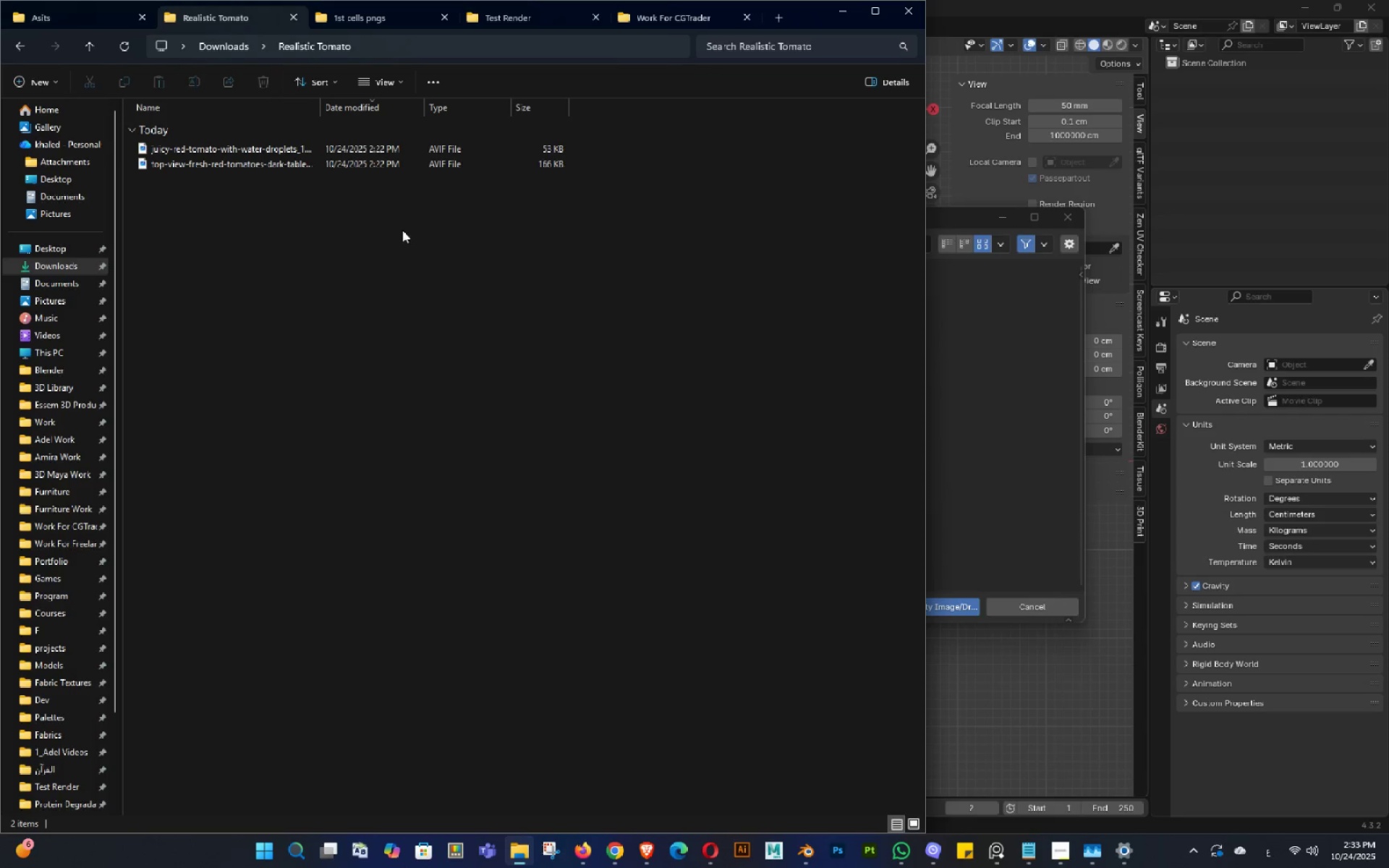 
left_click([402, 232])
 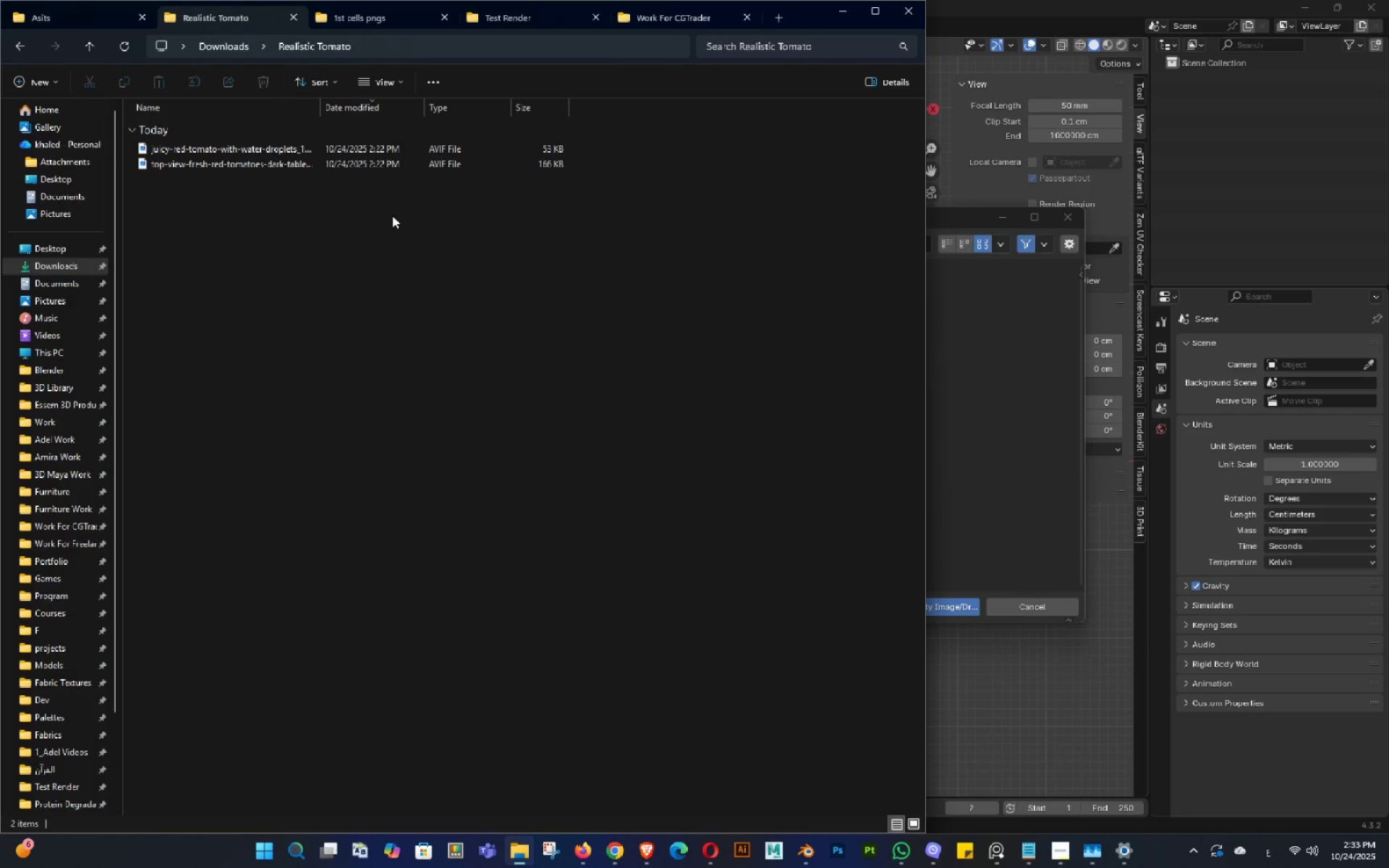 
double_click([267, 156])
 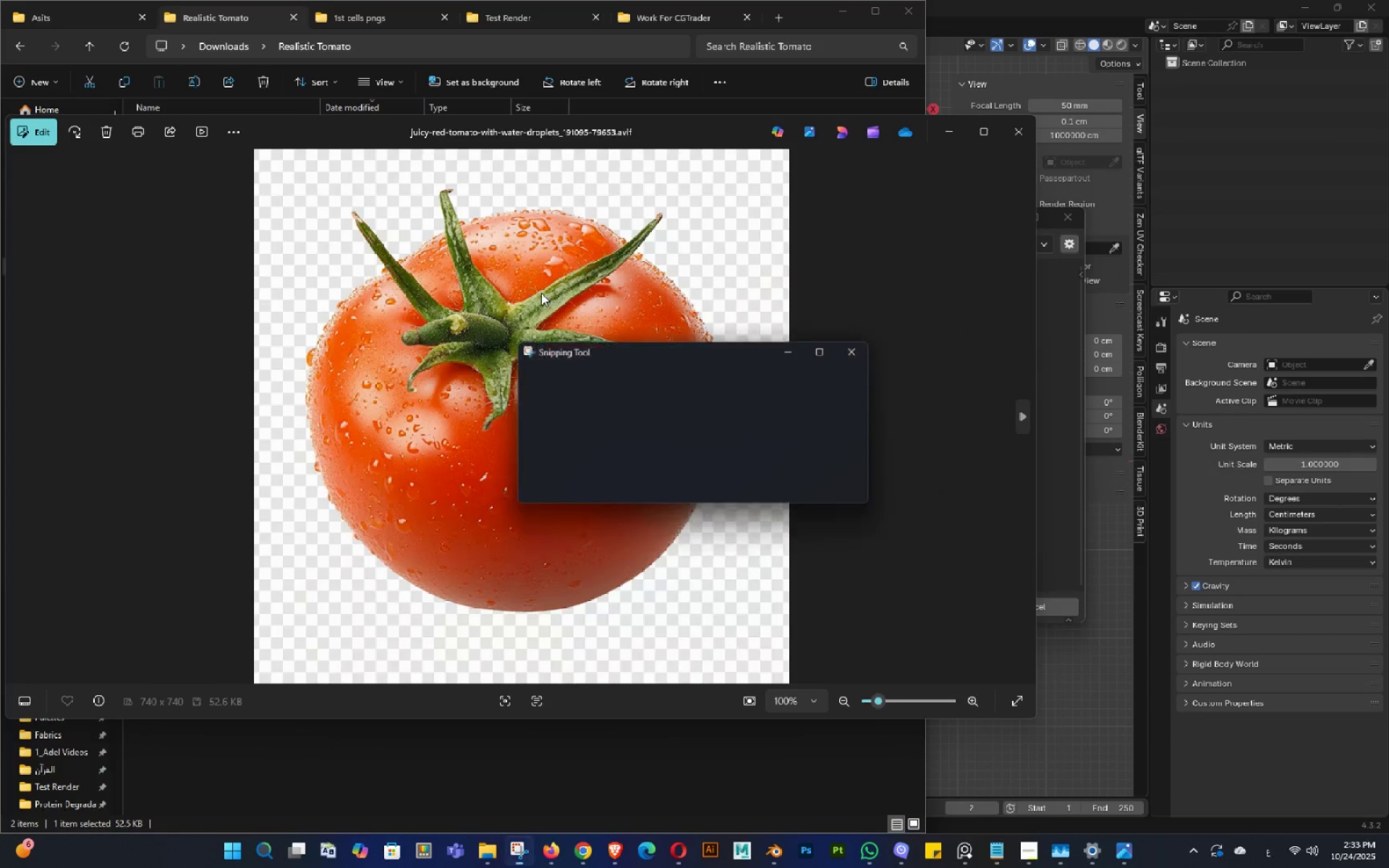 
left_click([577, 380])
 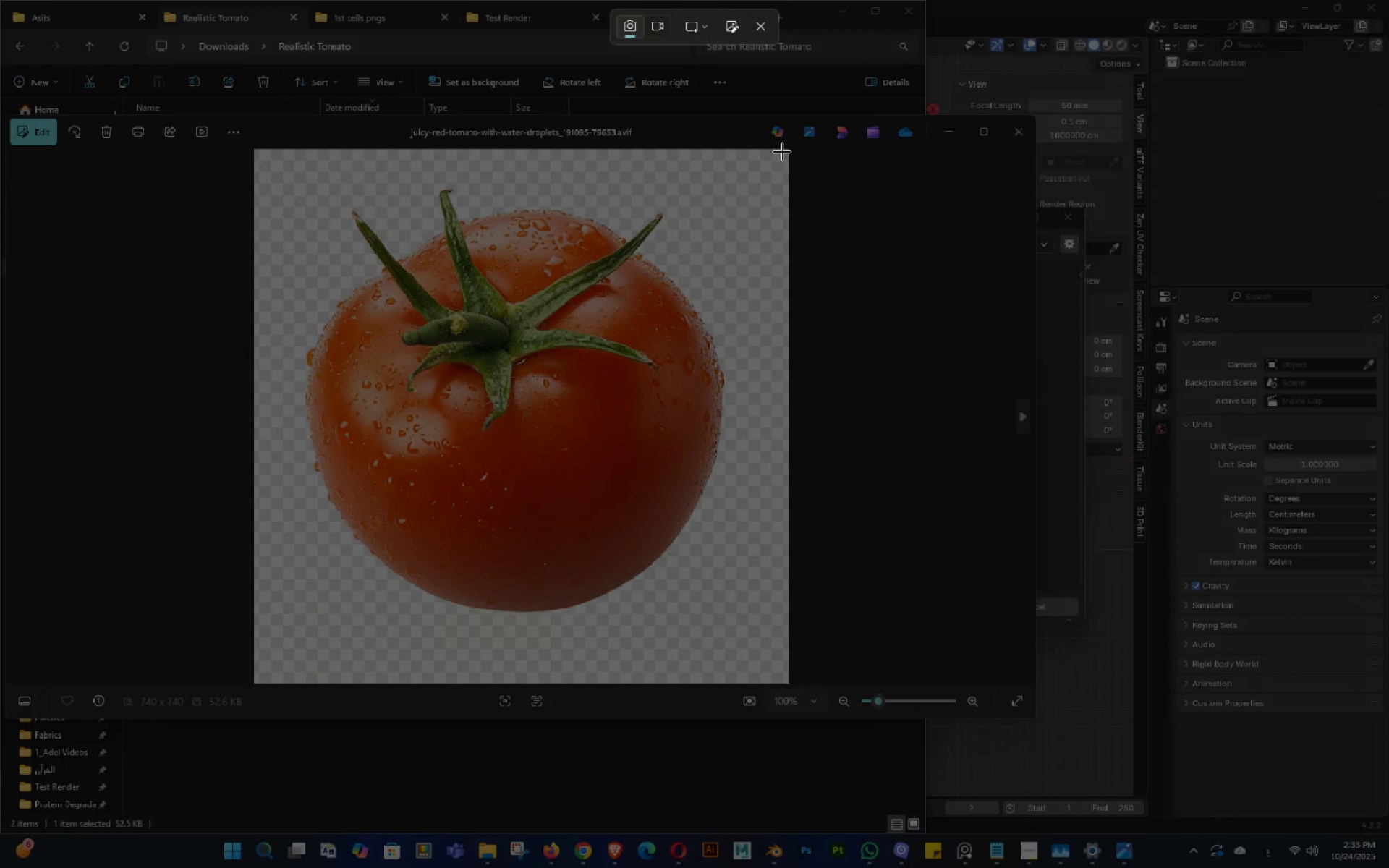 
left_click_drag(start_coordinate=[785, 152], to_coordinate=[254, 685])
 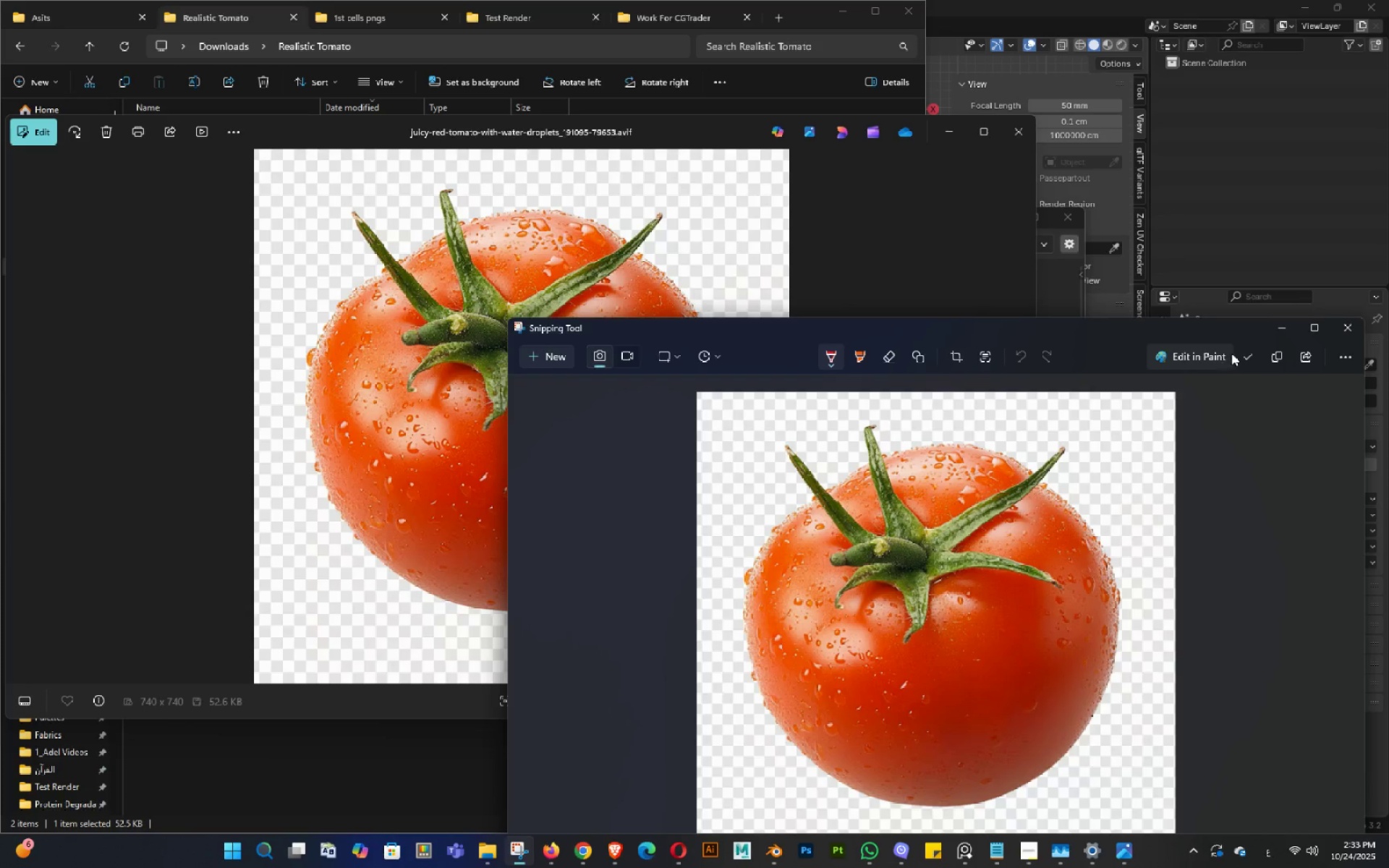 
left_click([1244, 353])
 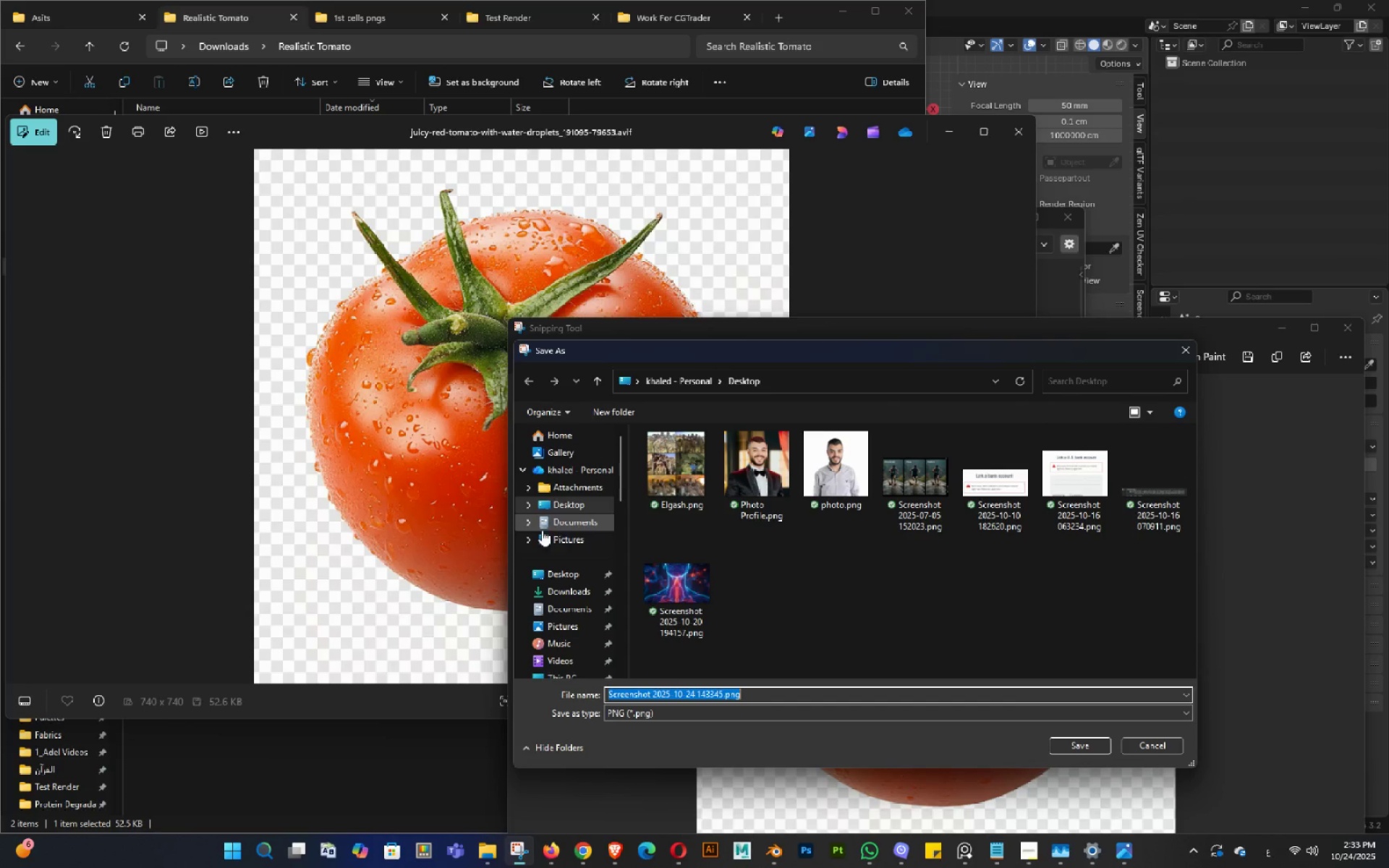 
left_click([569, 584])
 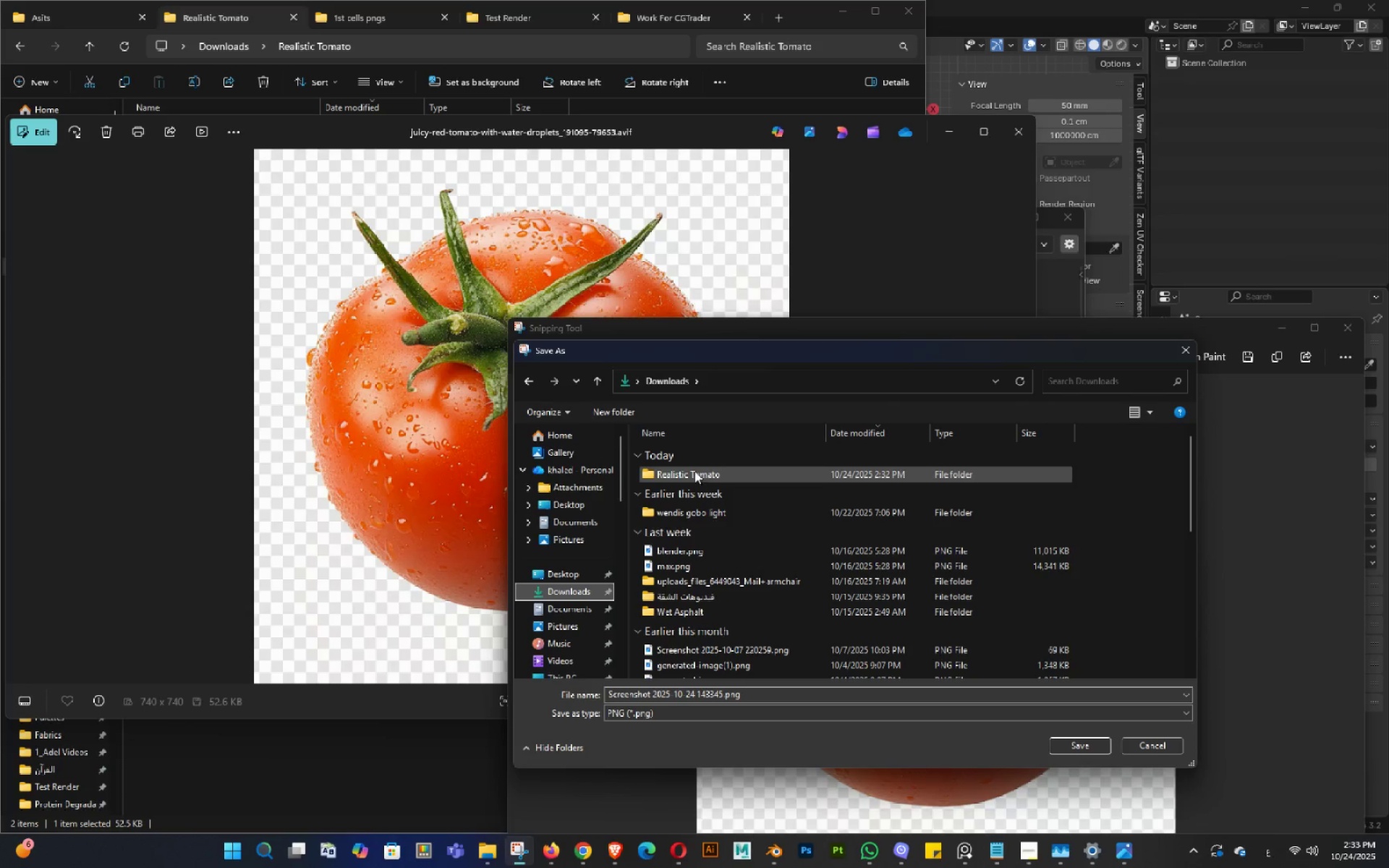 
double_click([694, 471])
 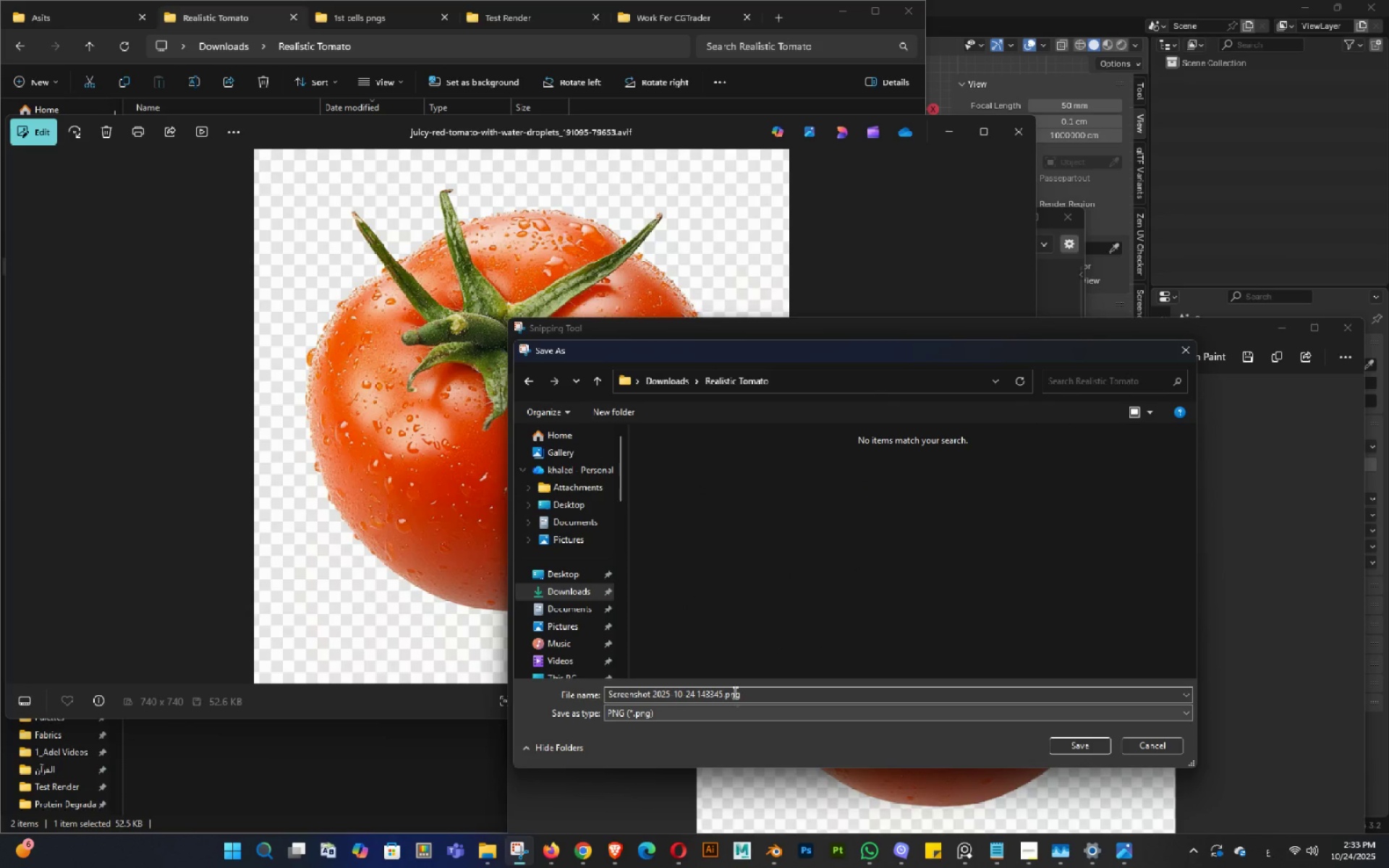 
left_click([732, 685])
 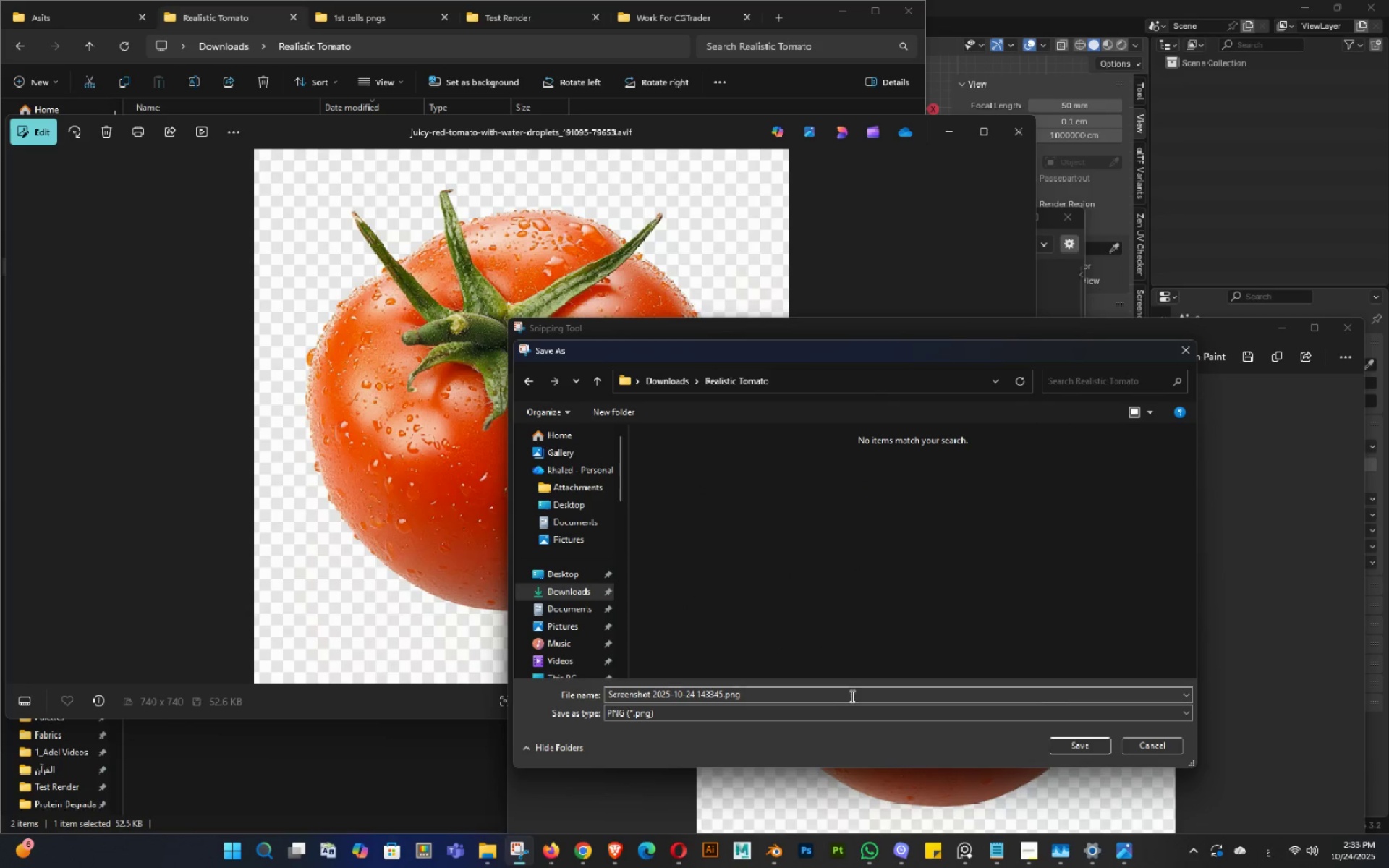 
left_click([825, 705])
 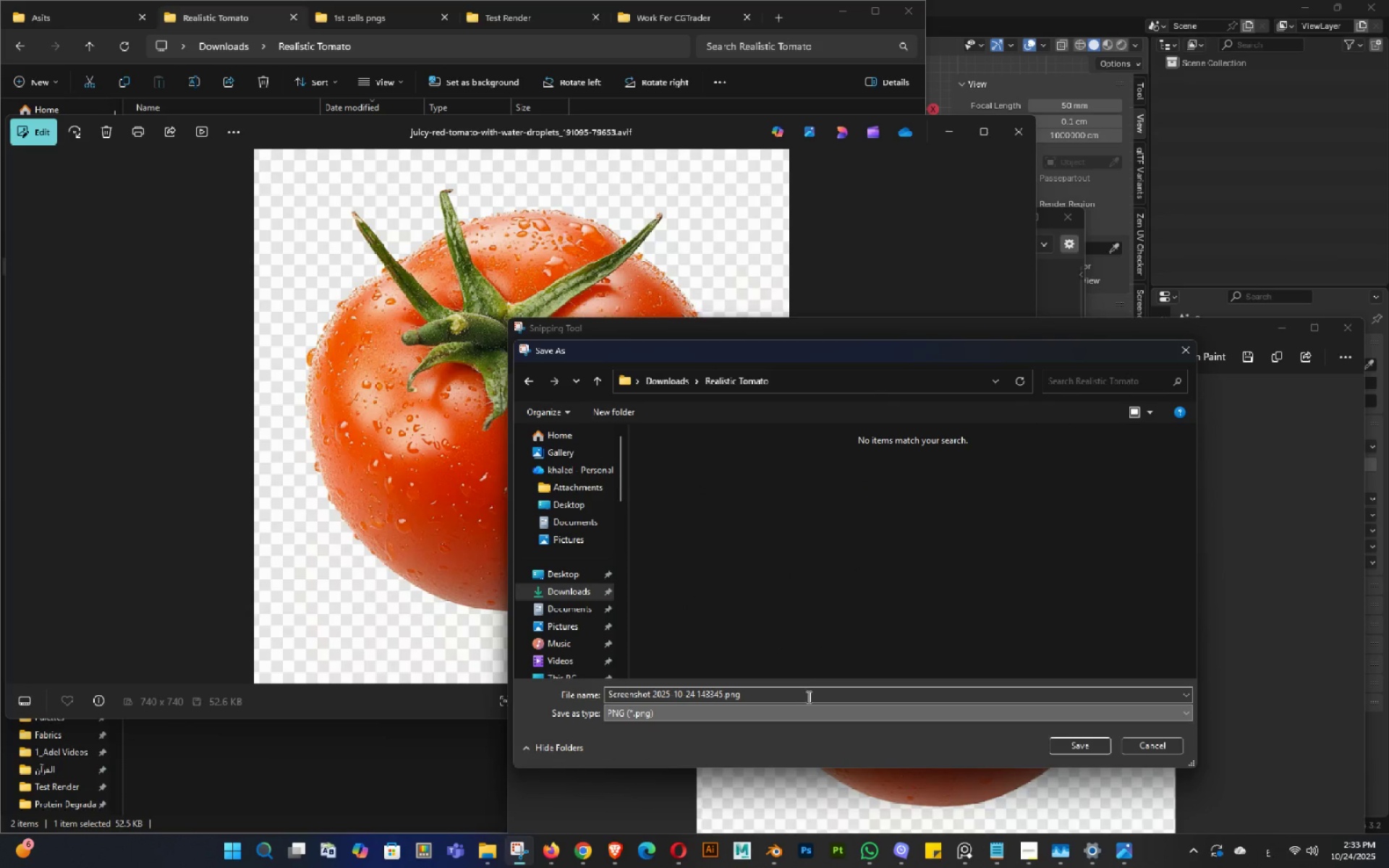 
double_click([807, 696])
 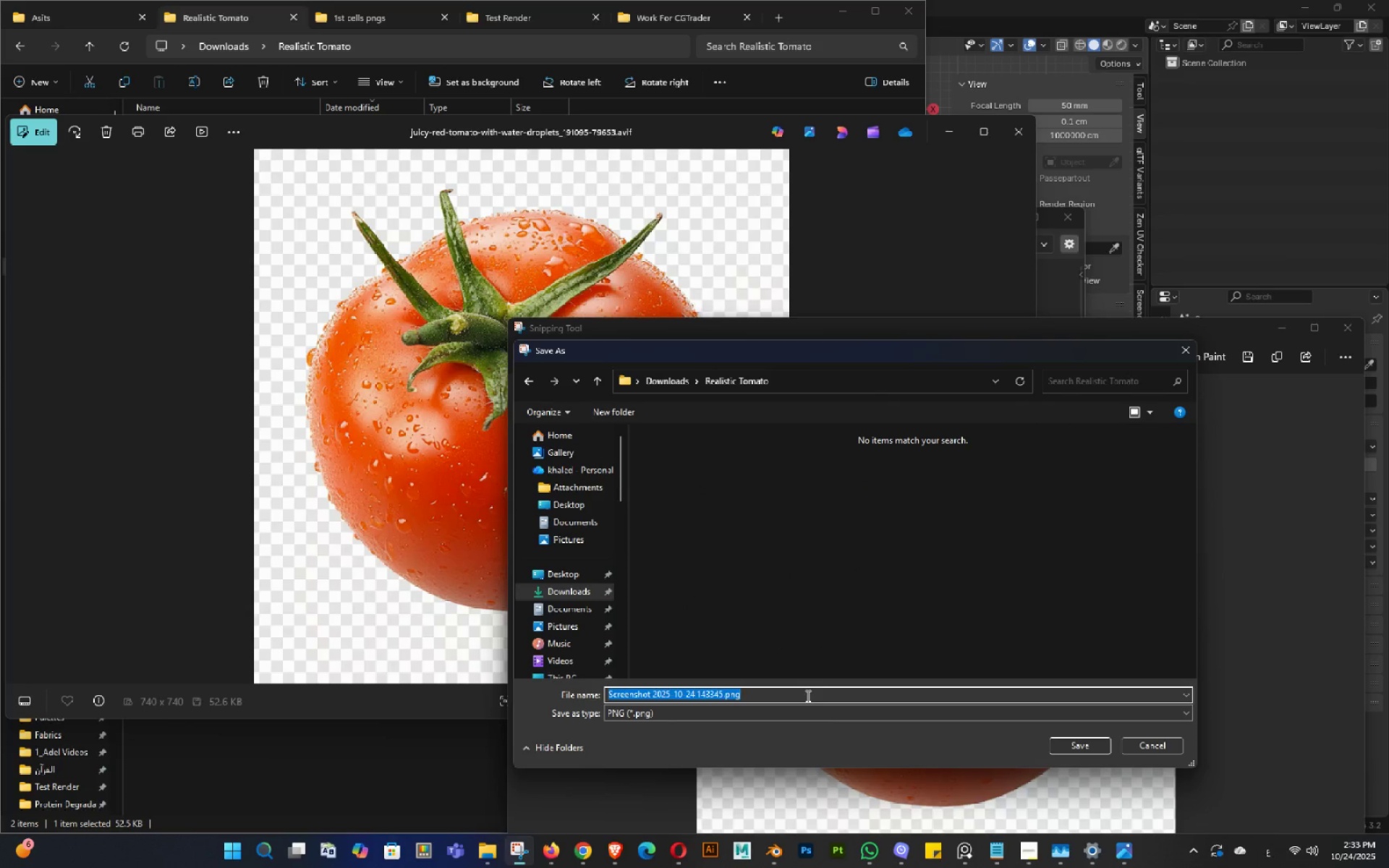 
key(Numpad0)
 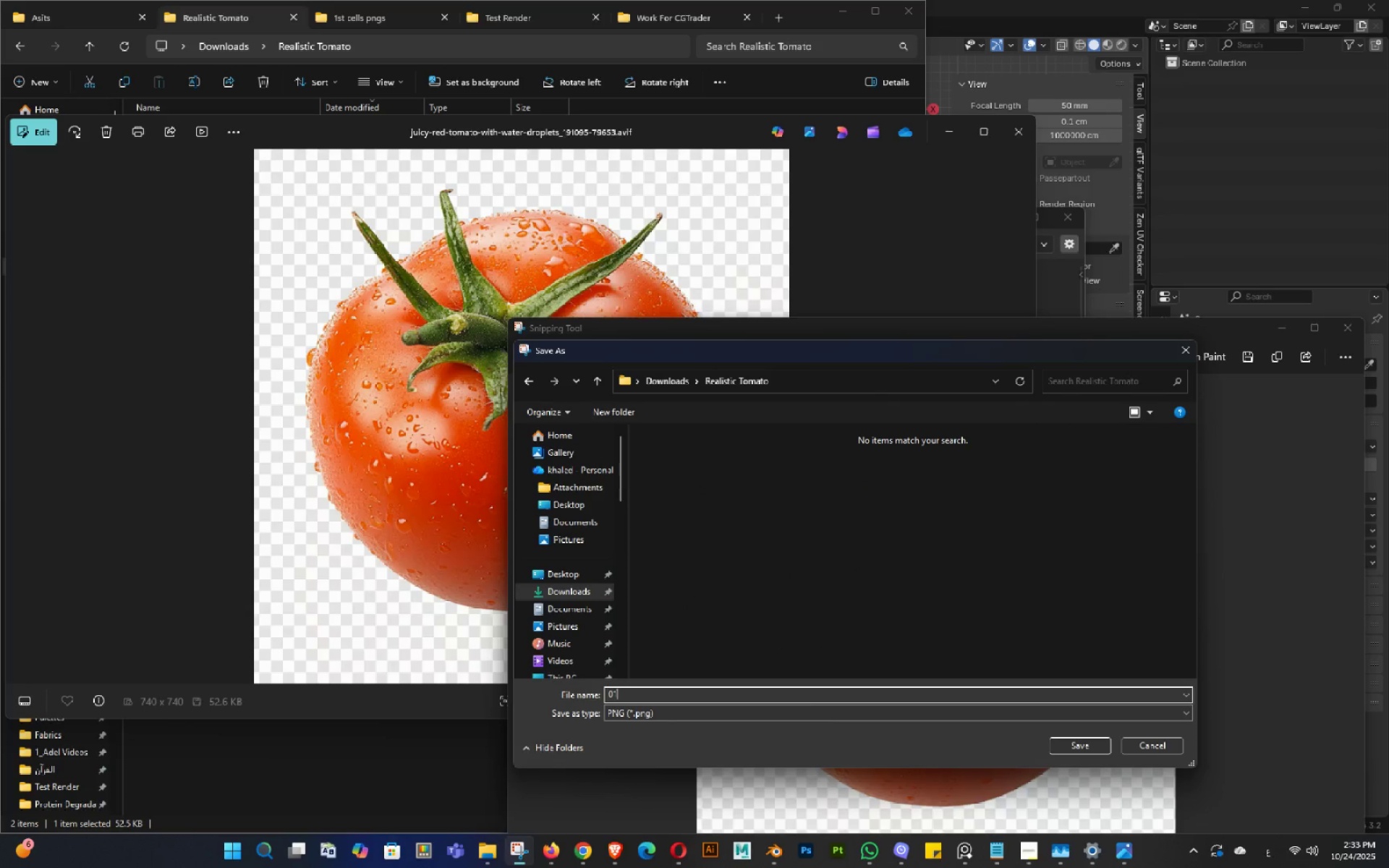 
key(Numpad1)
 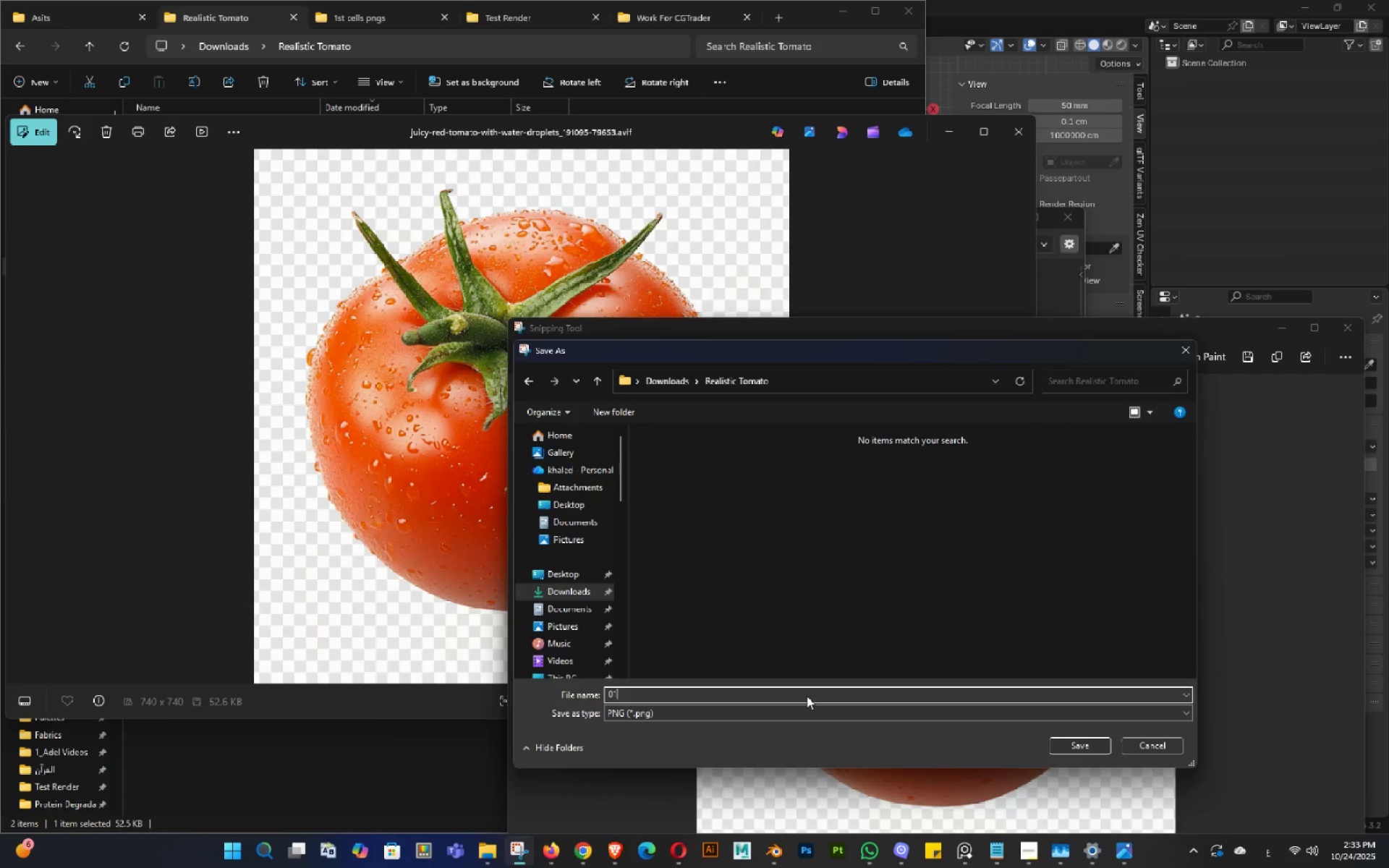 
key(NumpadEnter)
 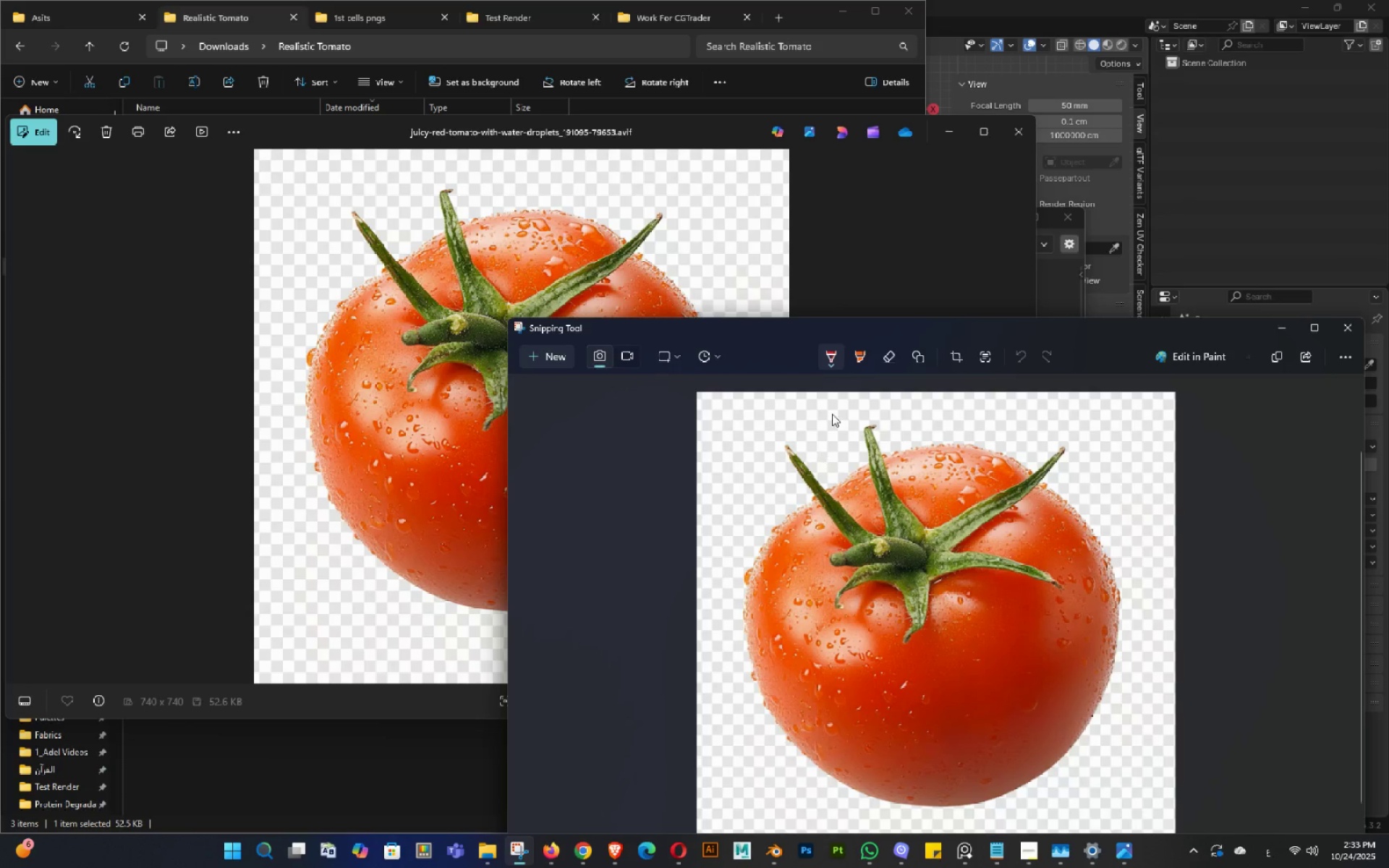 
left_click([870, 367])
 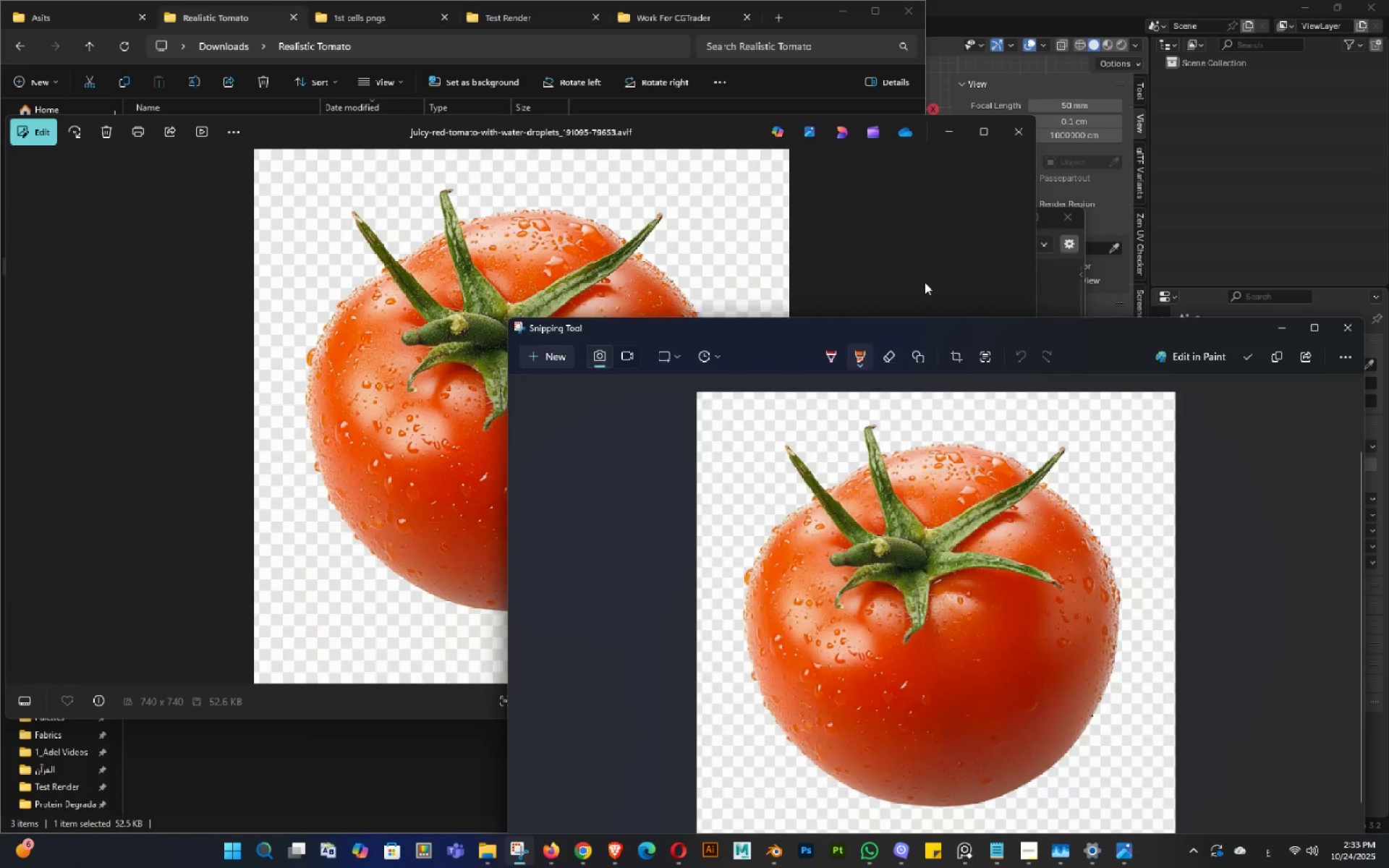 
double_click([925, 282])
 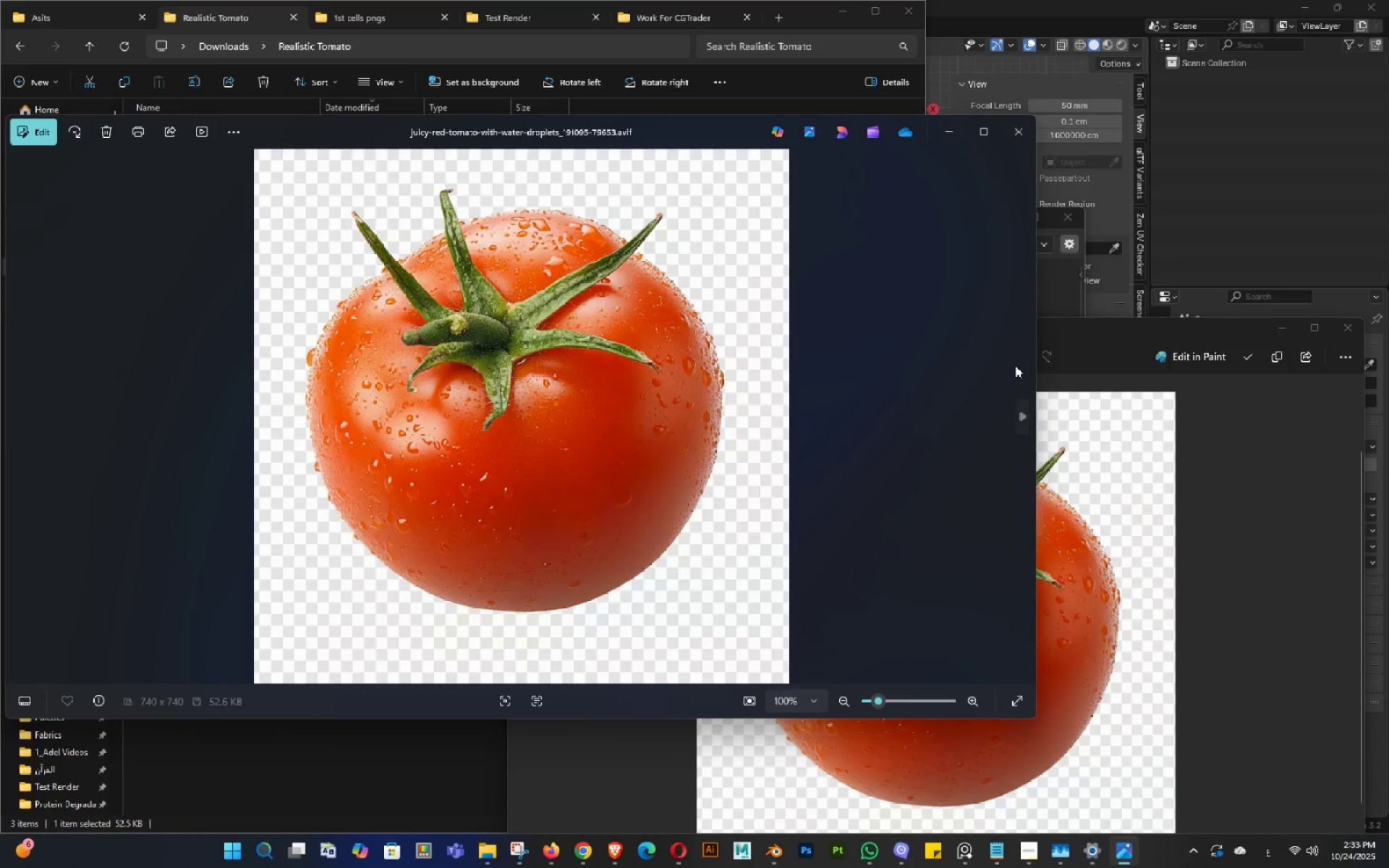 
triple_click([1015, 365])
 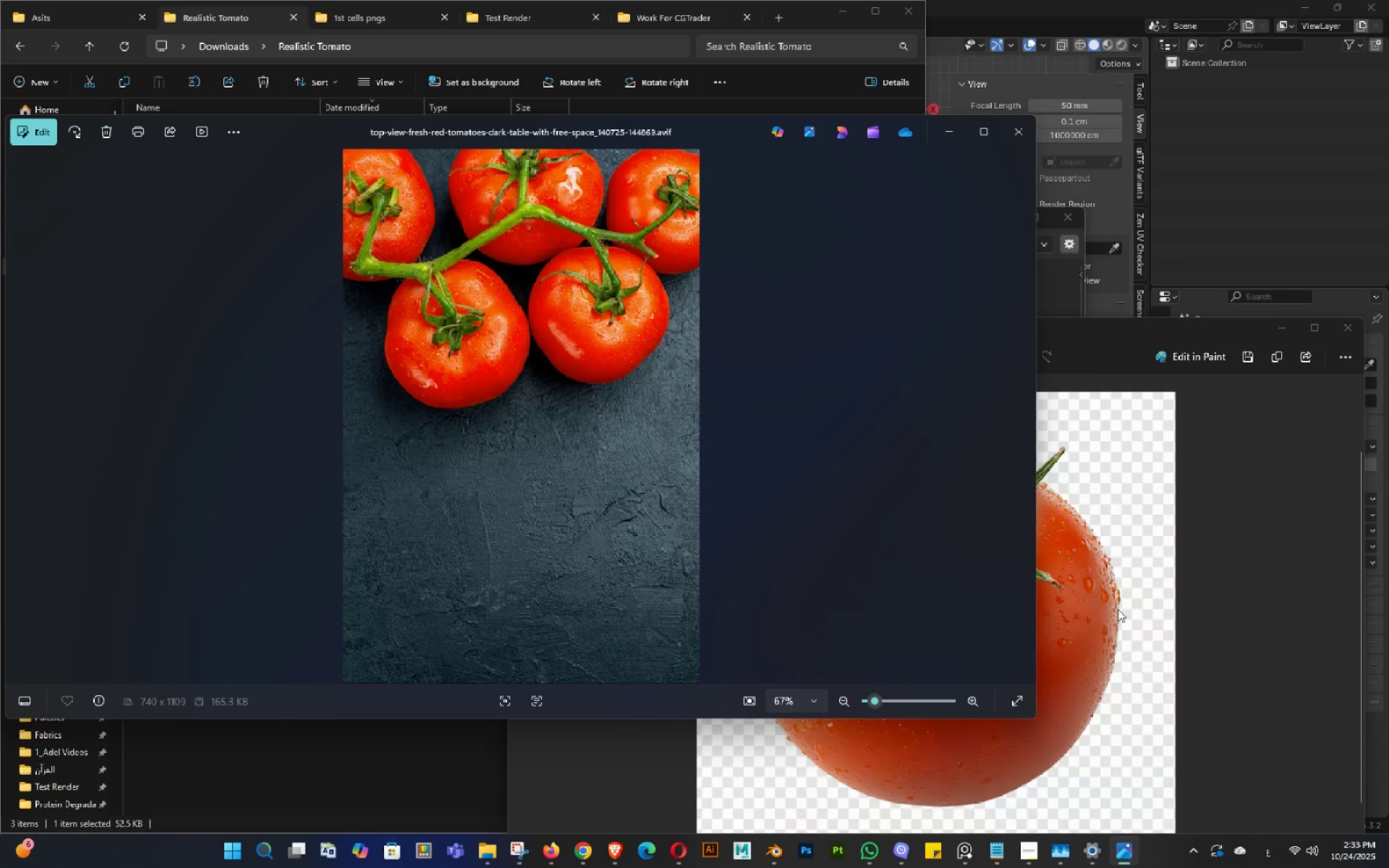 
left_click([1177, 583])
 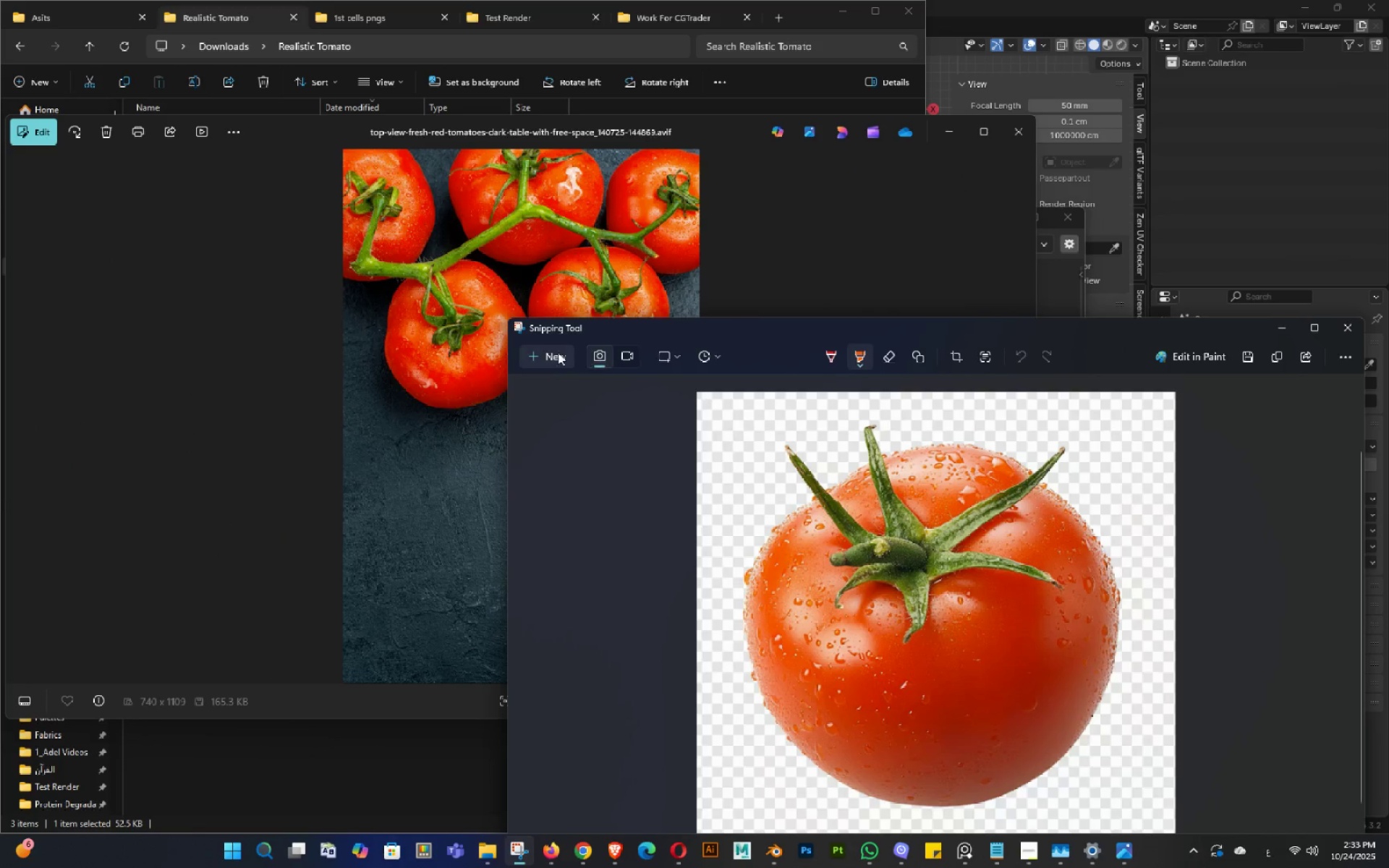 
left_click([556, 352])
 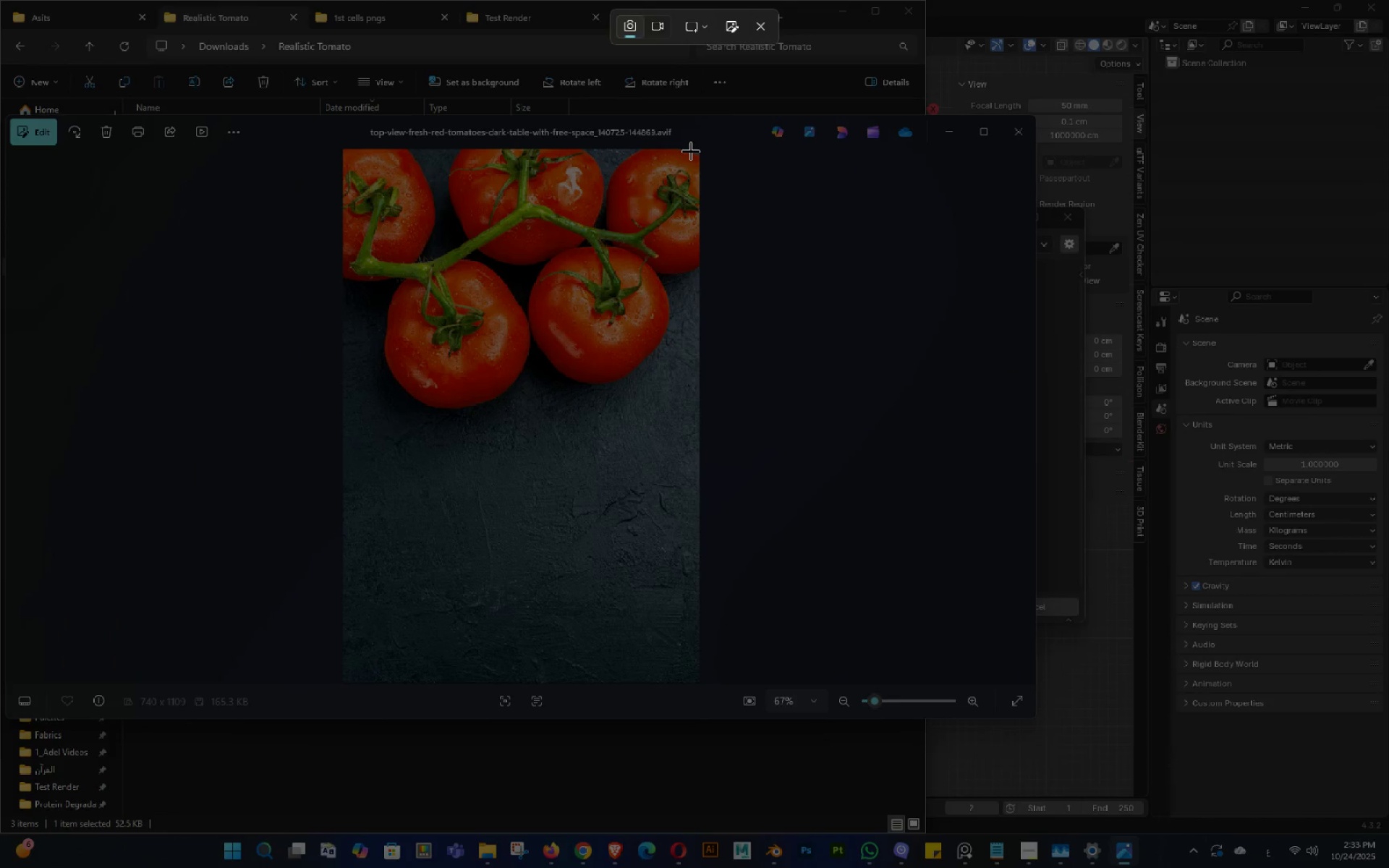 
left_click_drag(start_coordinate=[691, 146], to_coordinate=[336, 412])
 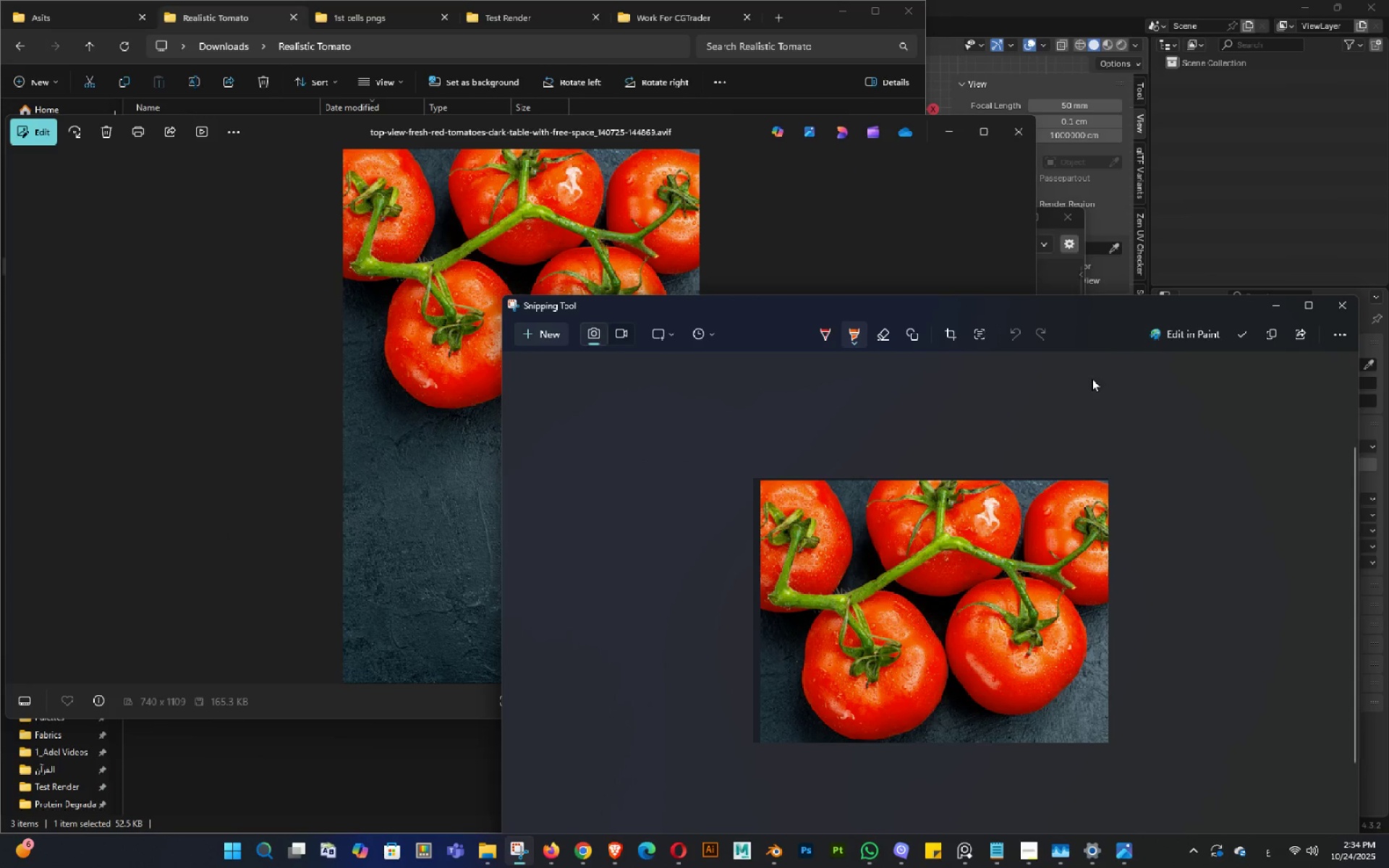 
mouse_move([1230, 333])
 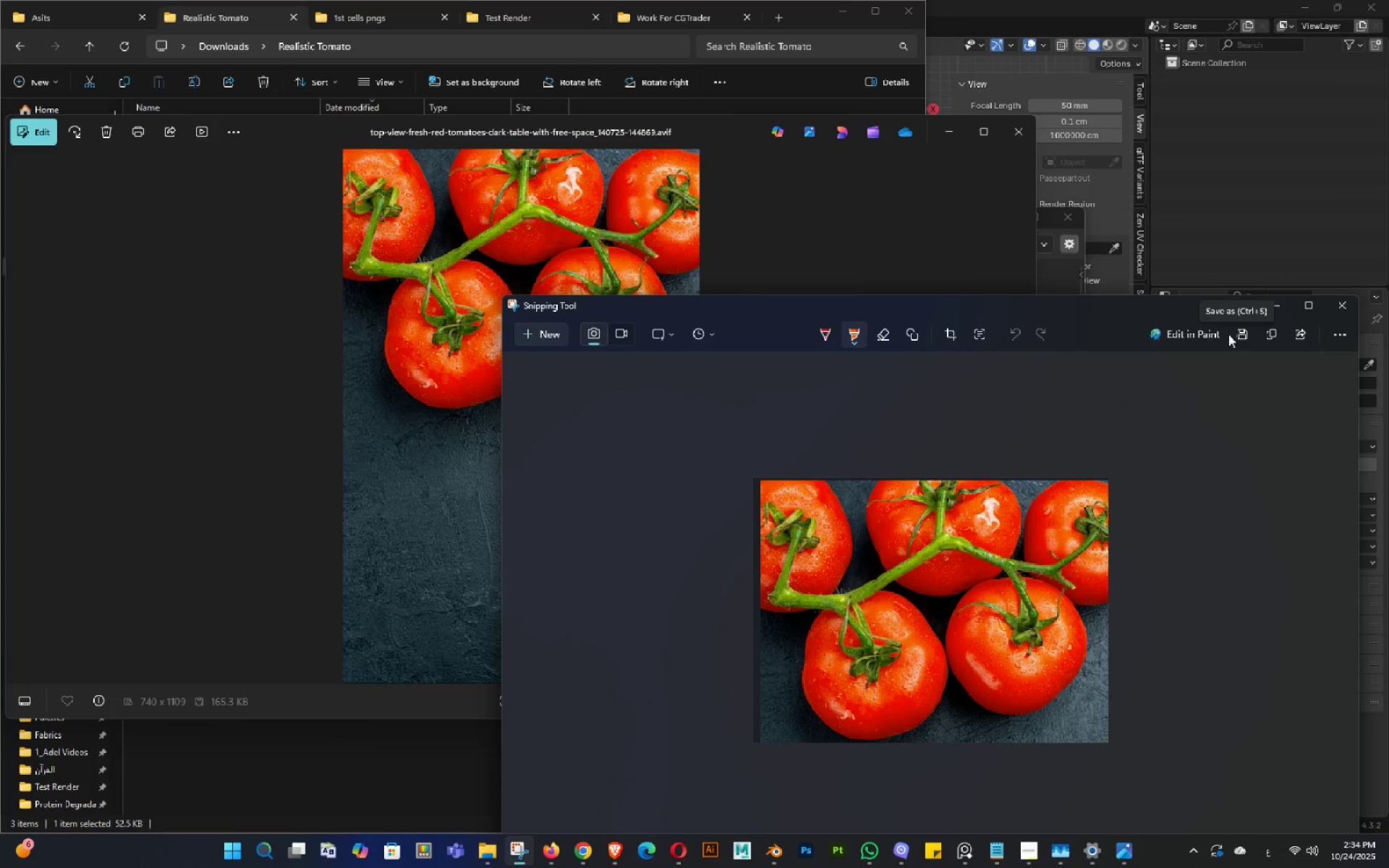 
left_click([1228, 341])
 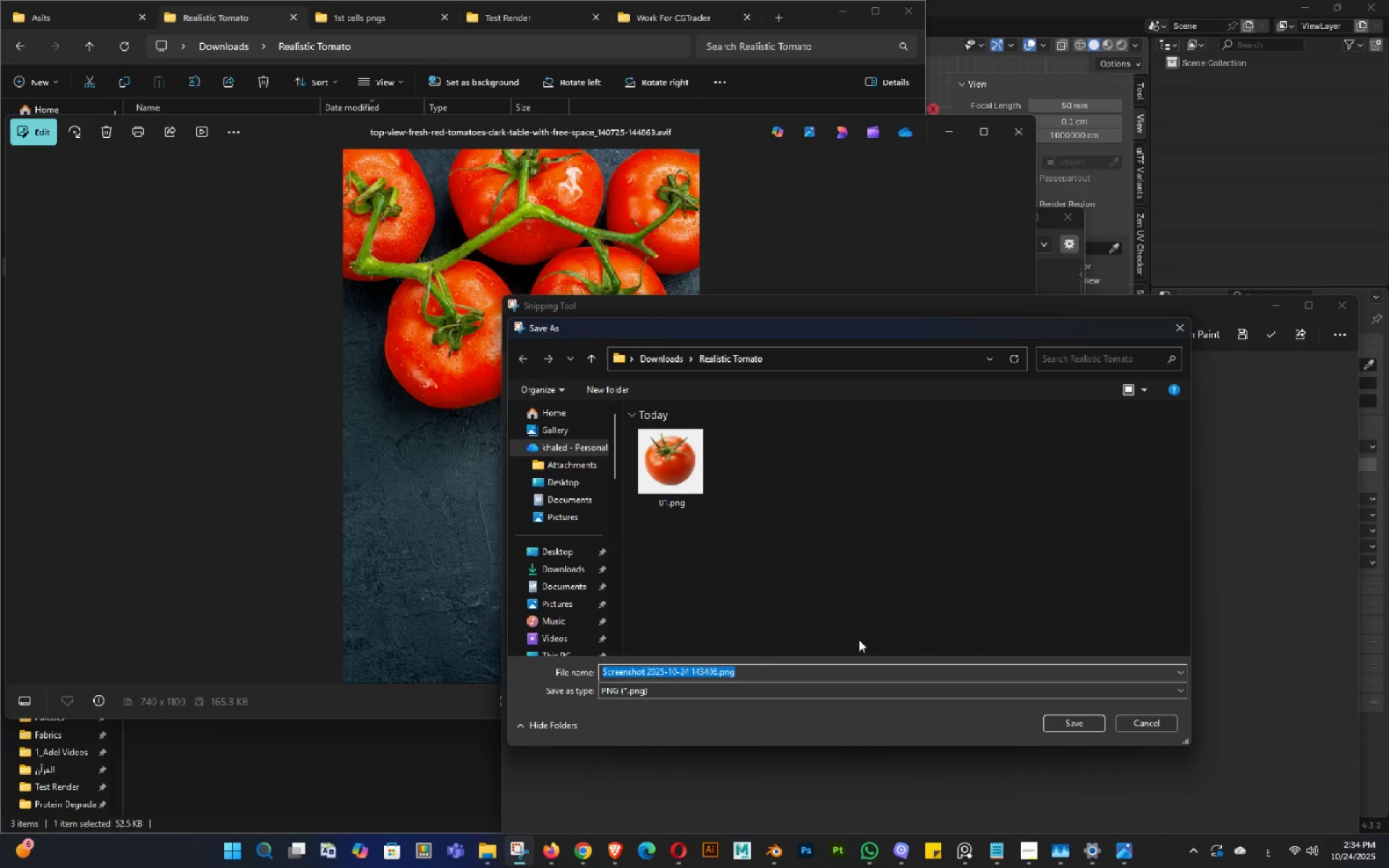 
key(Numpad0)
 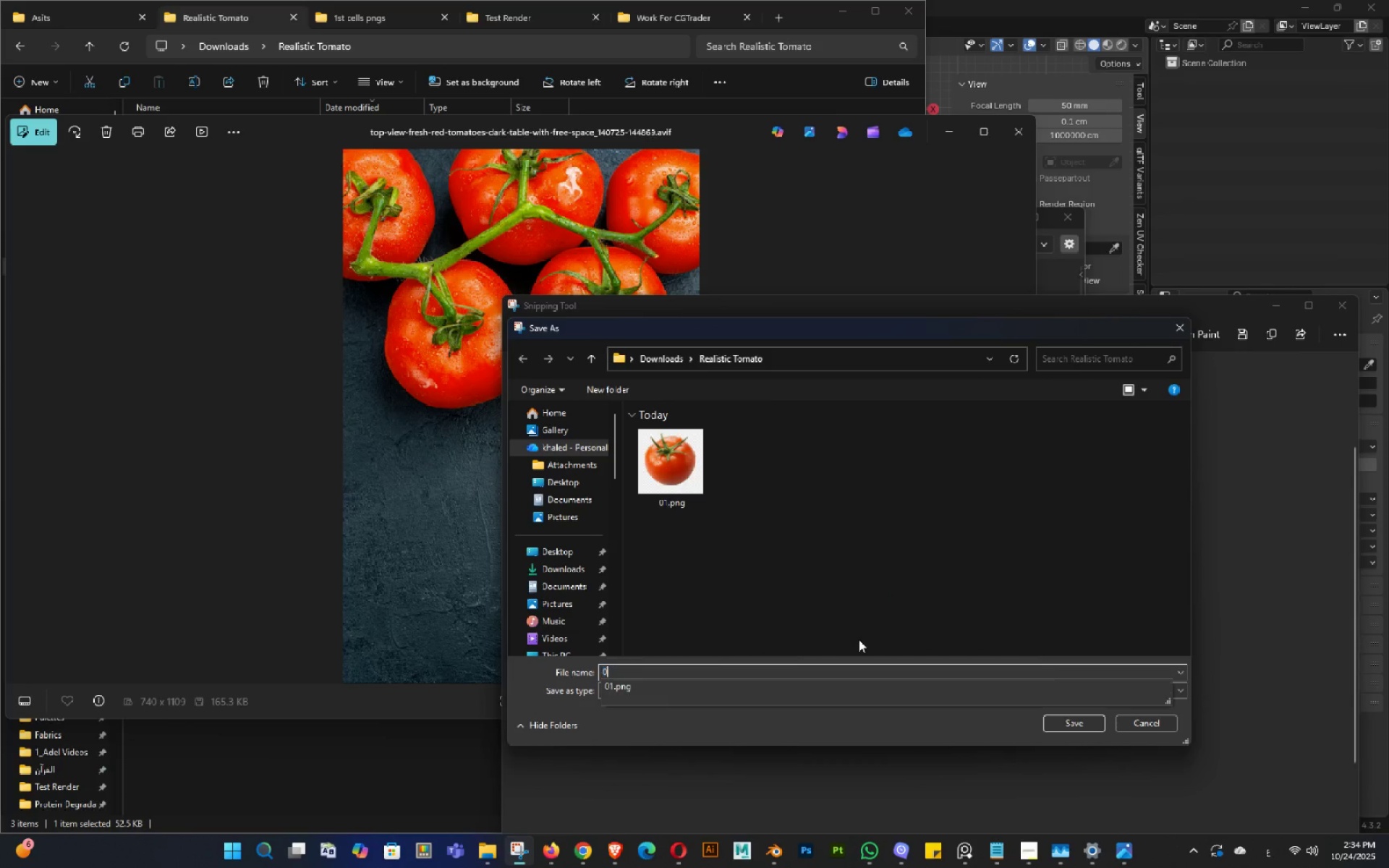 
key(Numpad0)
 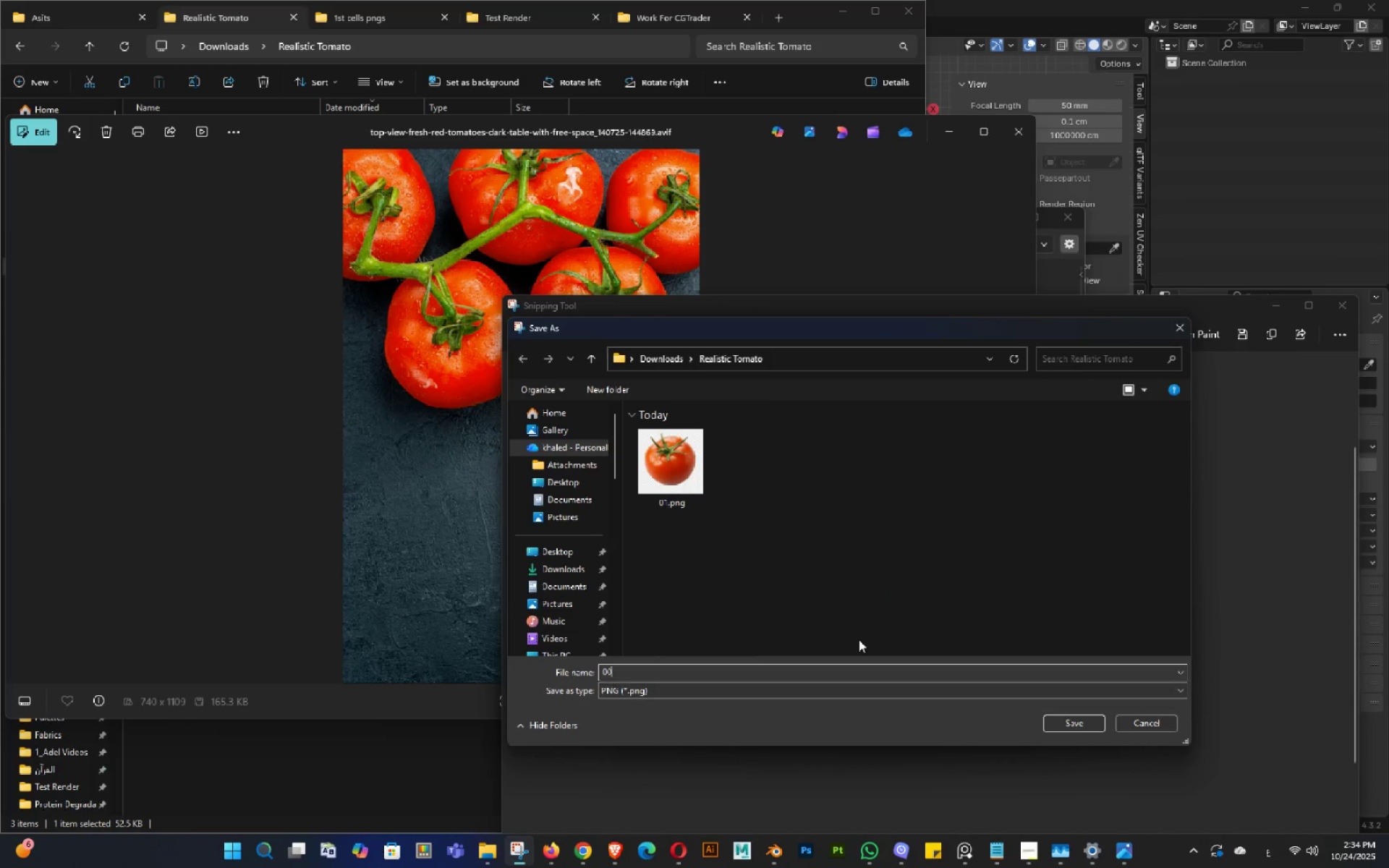 
key(Numpad2)
 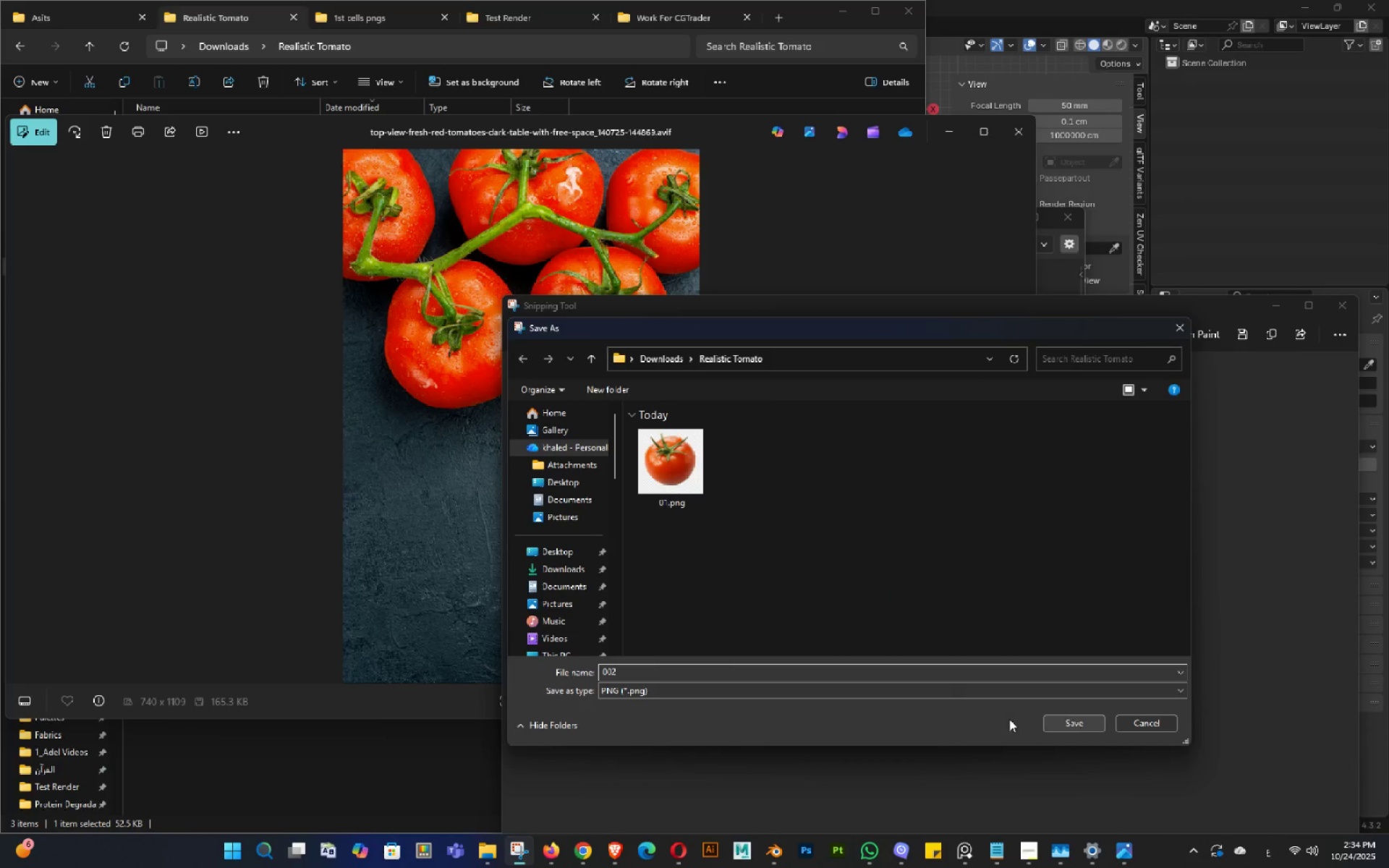 
left_click([683, 461])
 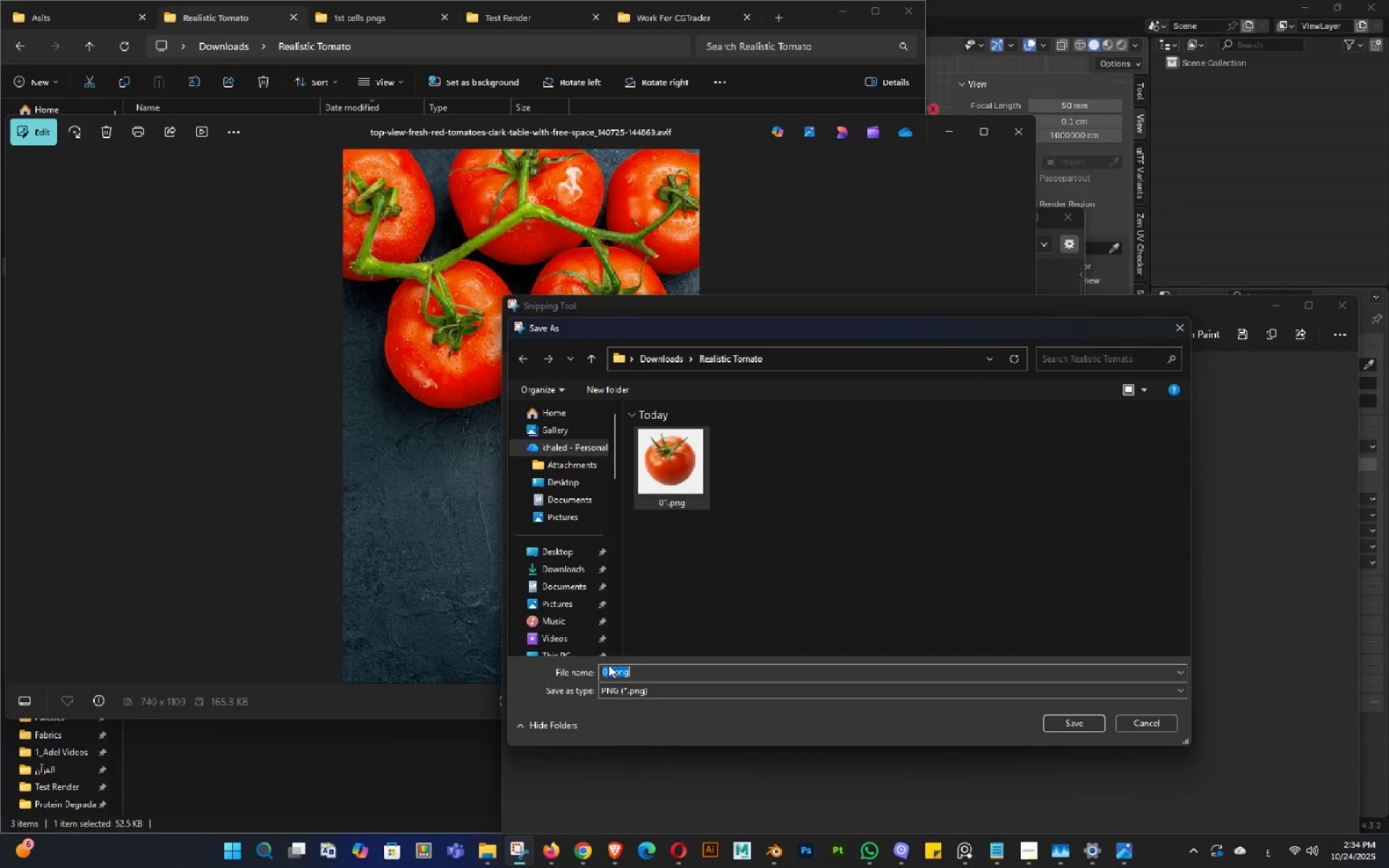 
double_click([608, 665])
 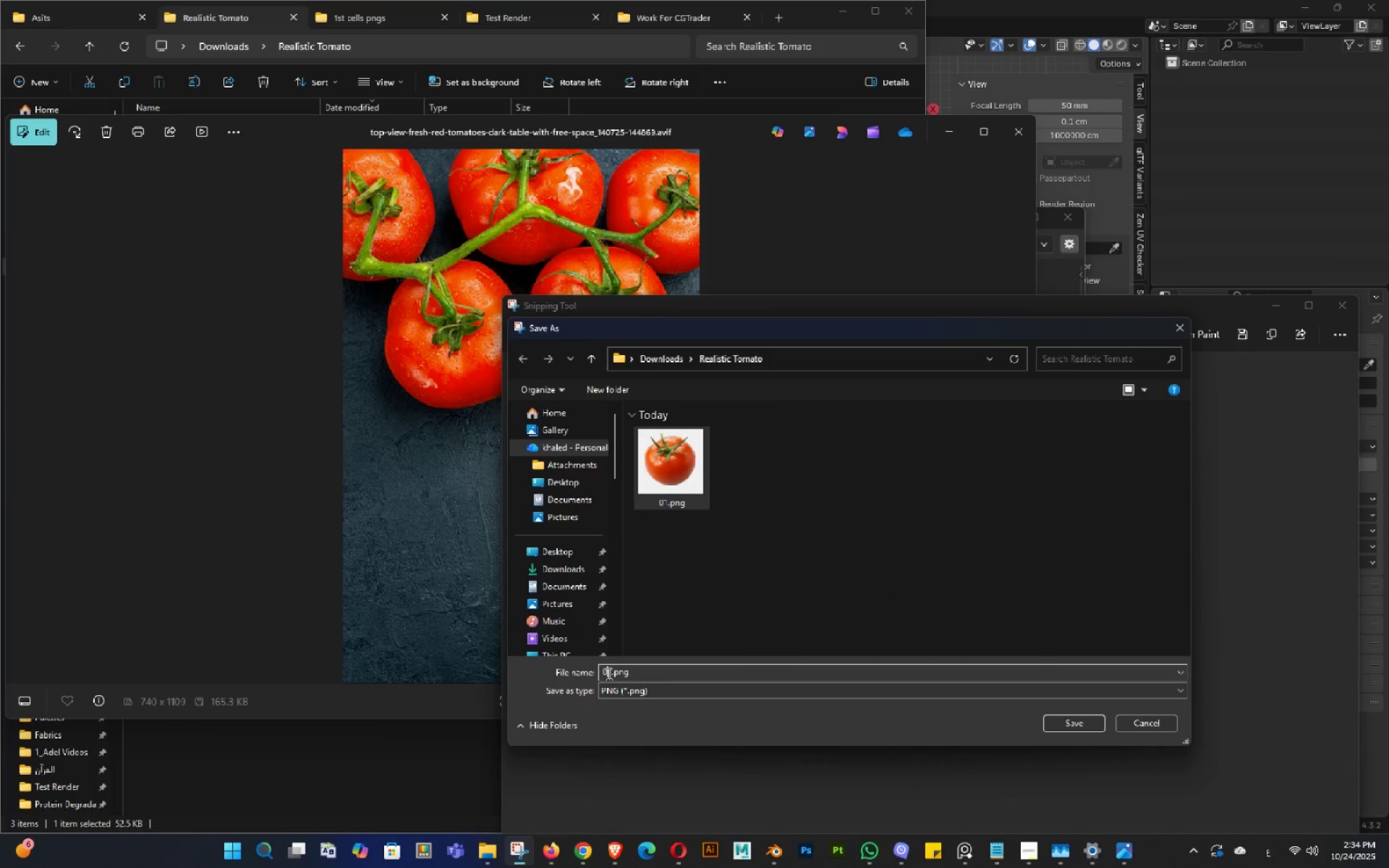 
triple_click([608, 673])
 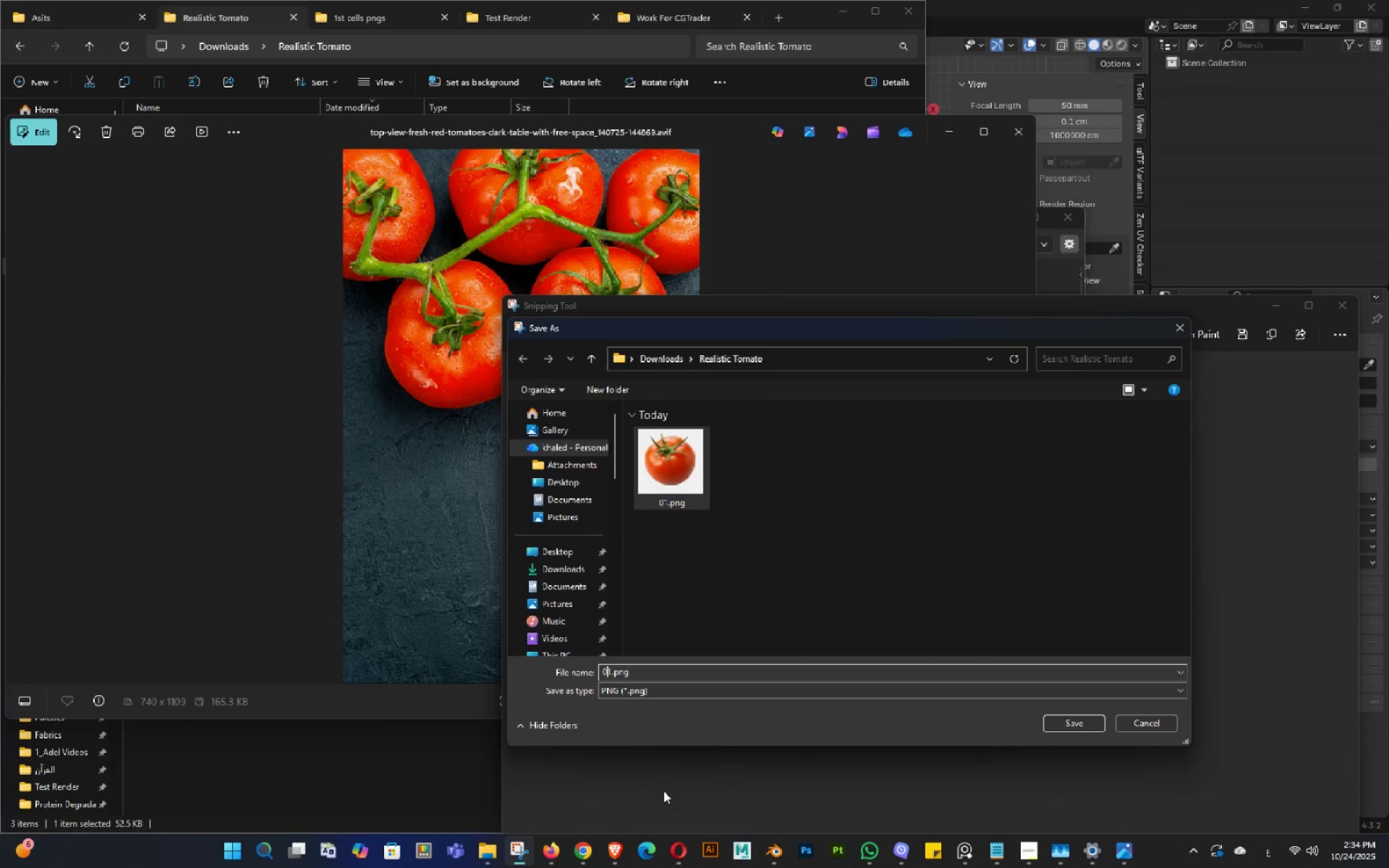 
key(ArrowRight)
 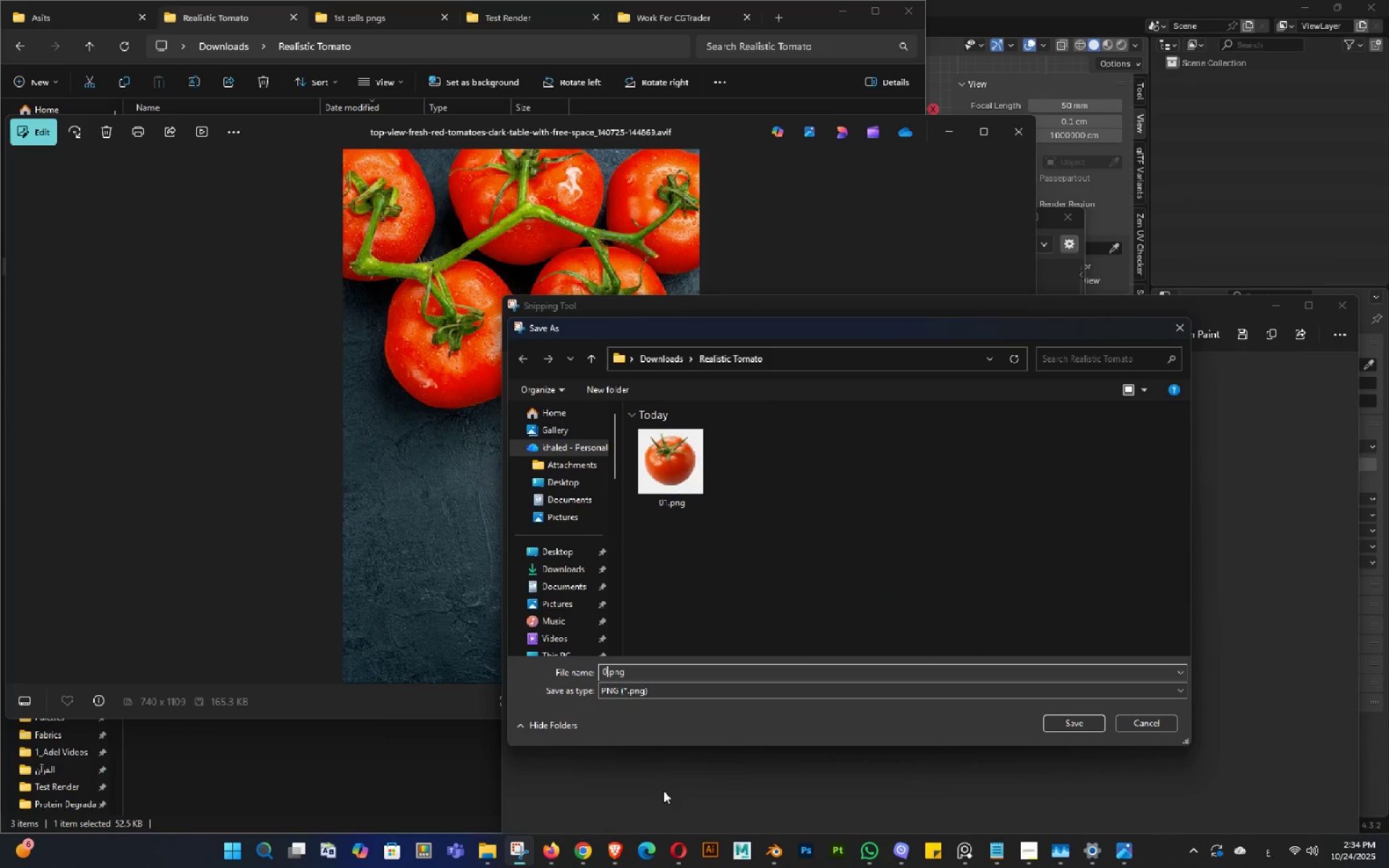 
key(Numpad2)
 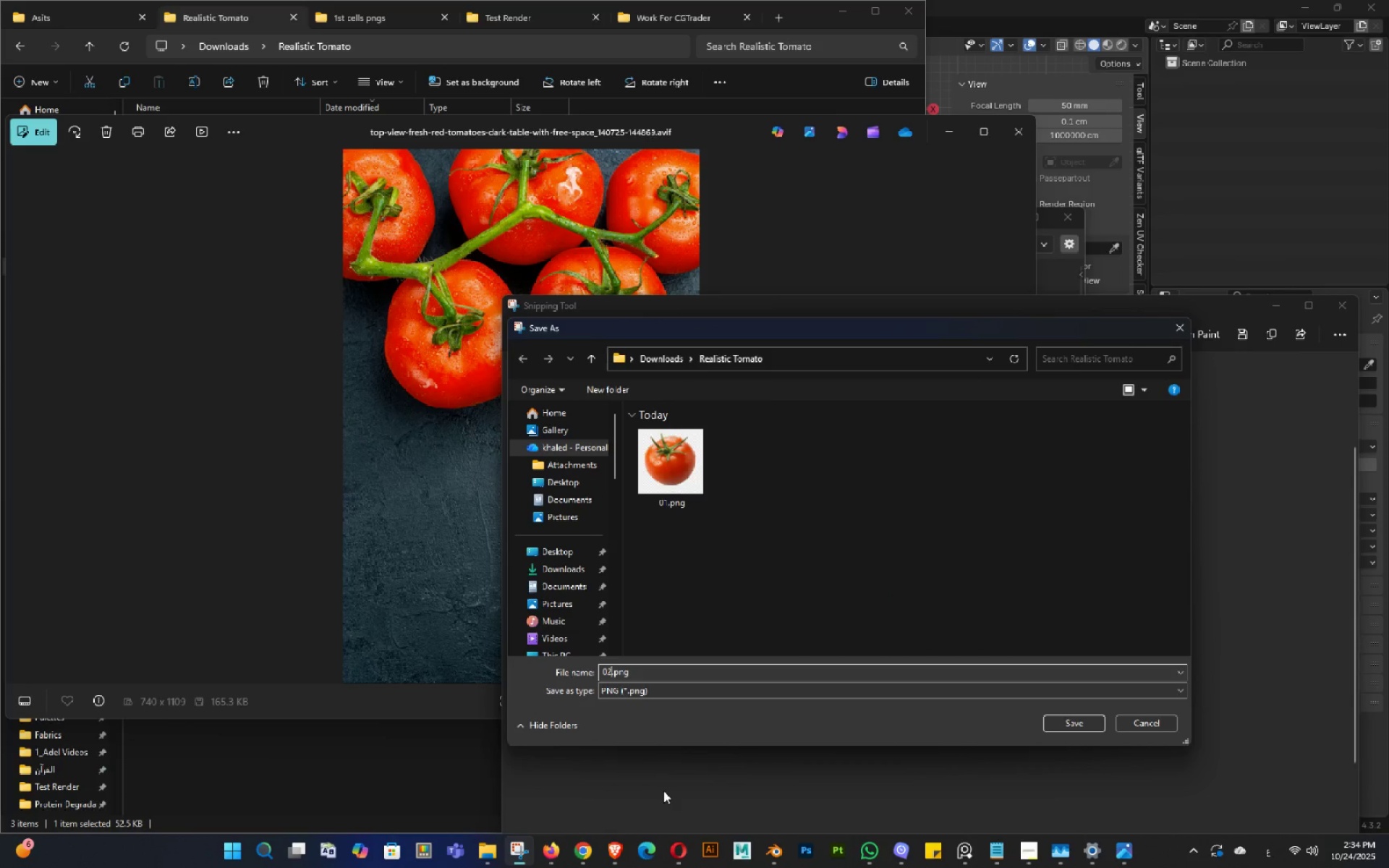 
key(NumpadEnter)
 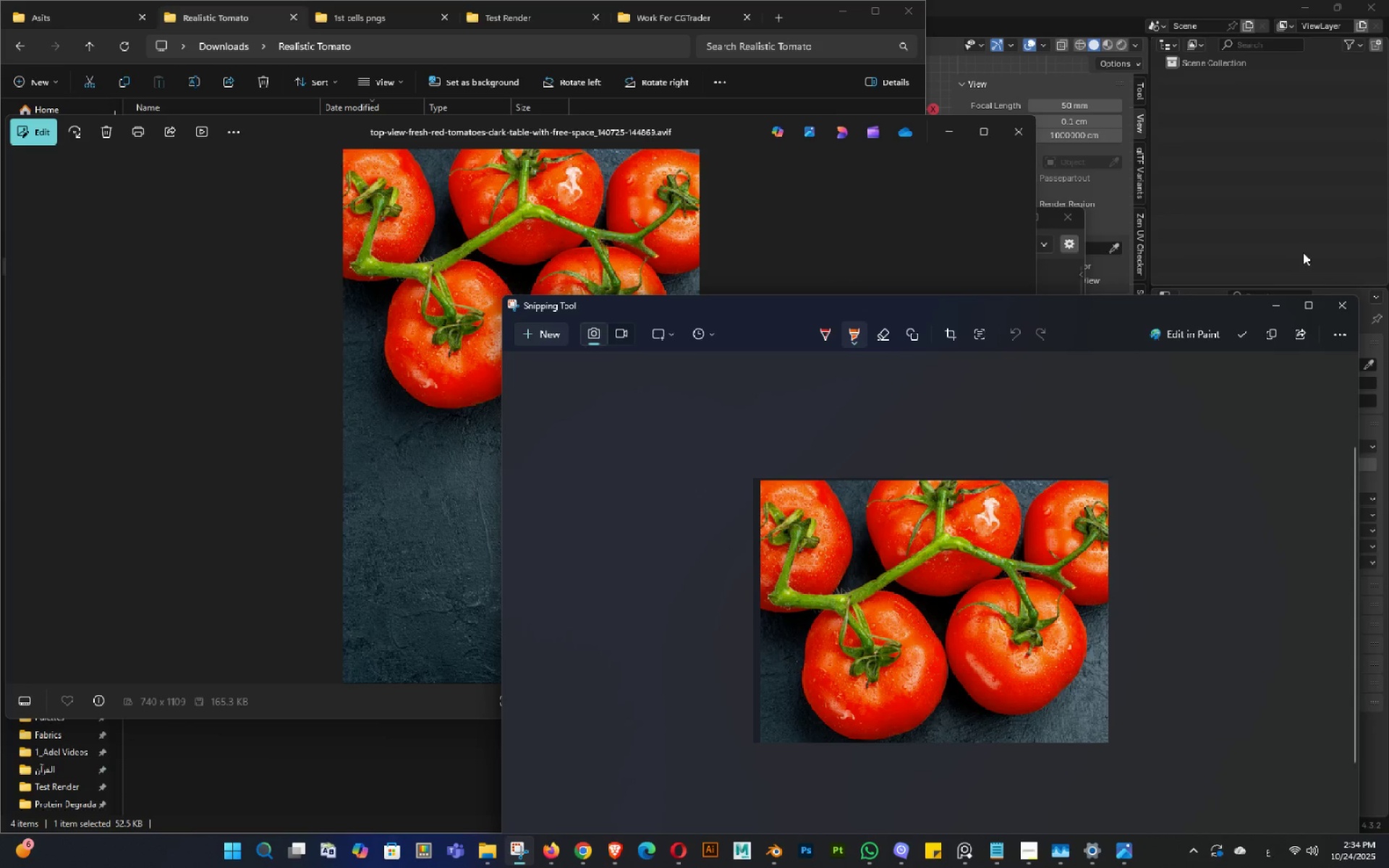 
left_click([1337, 310])
 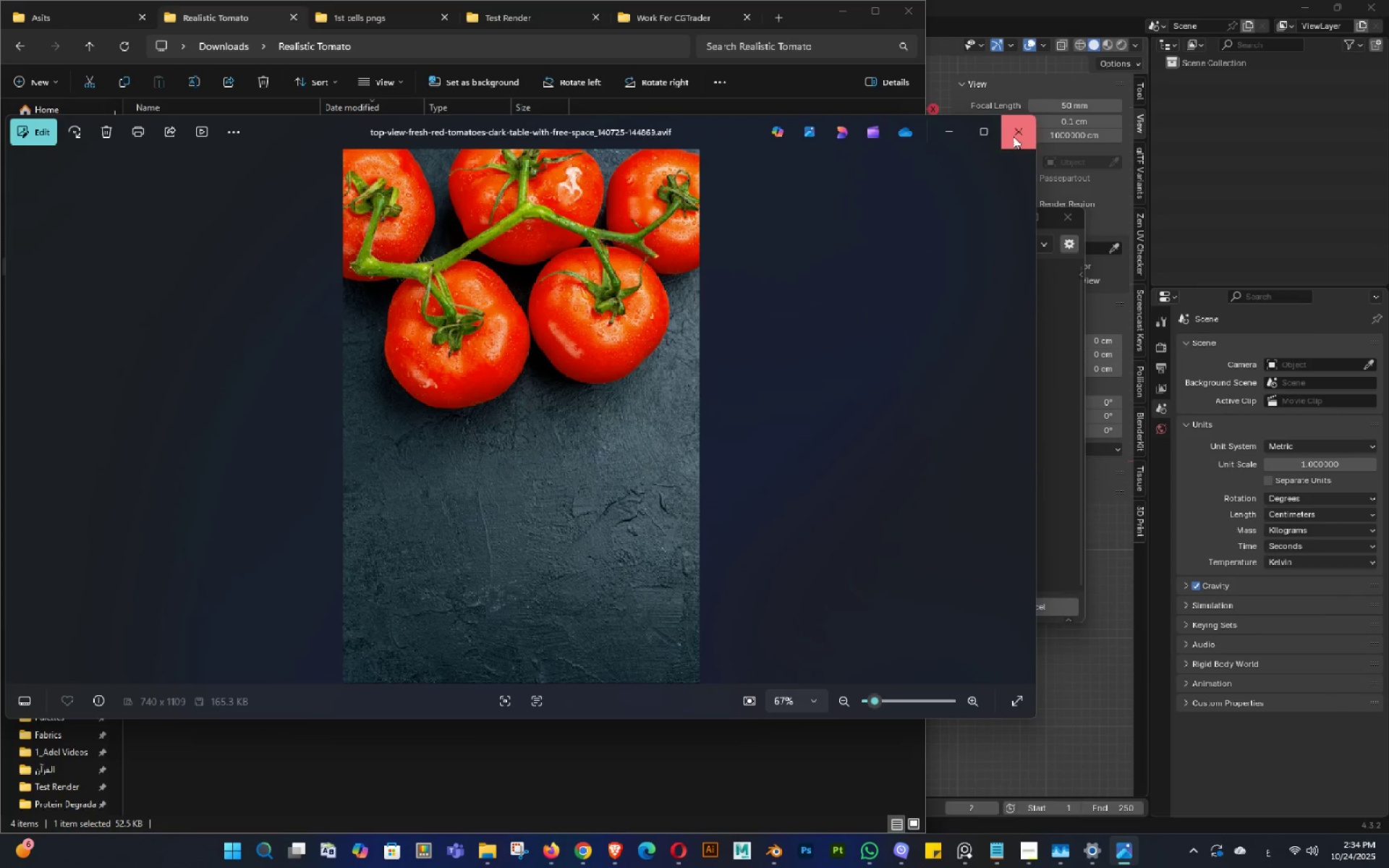 
left_click([1013, 136])
 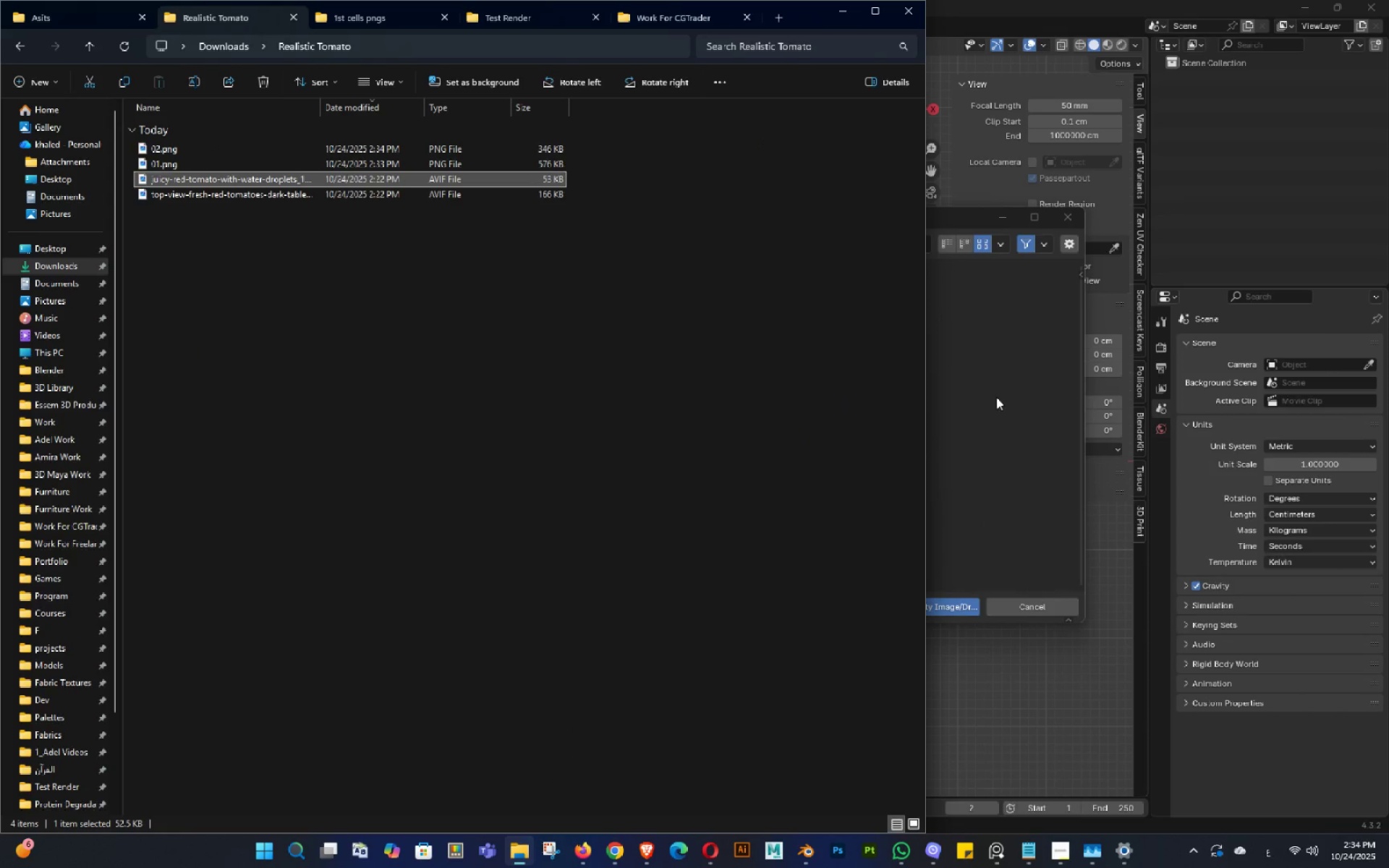 
left_click([617, 381])
 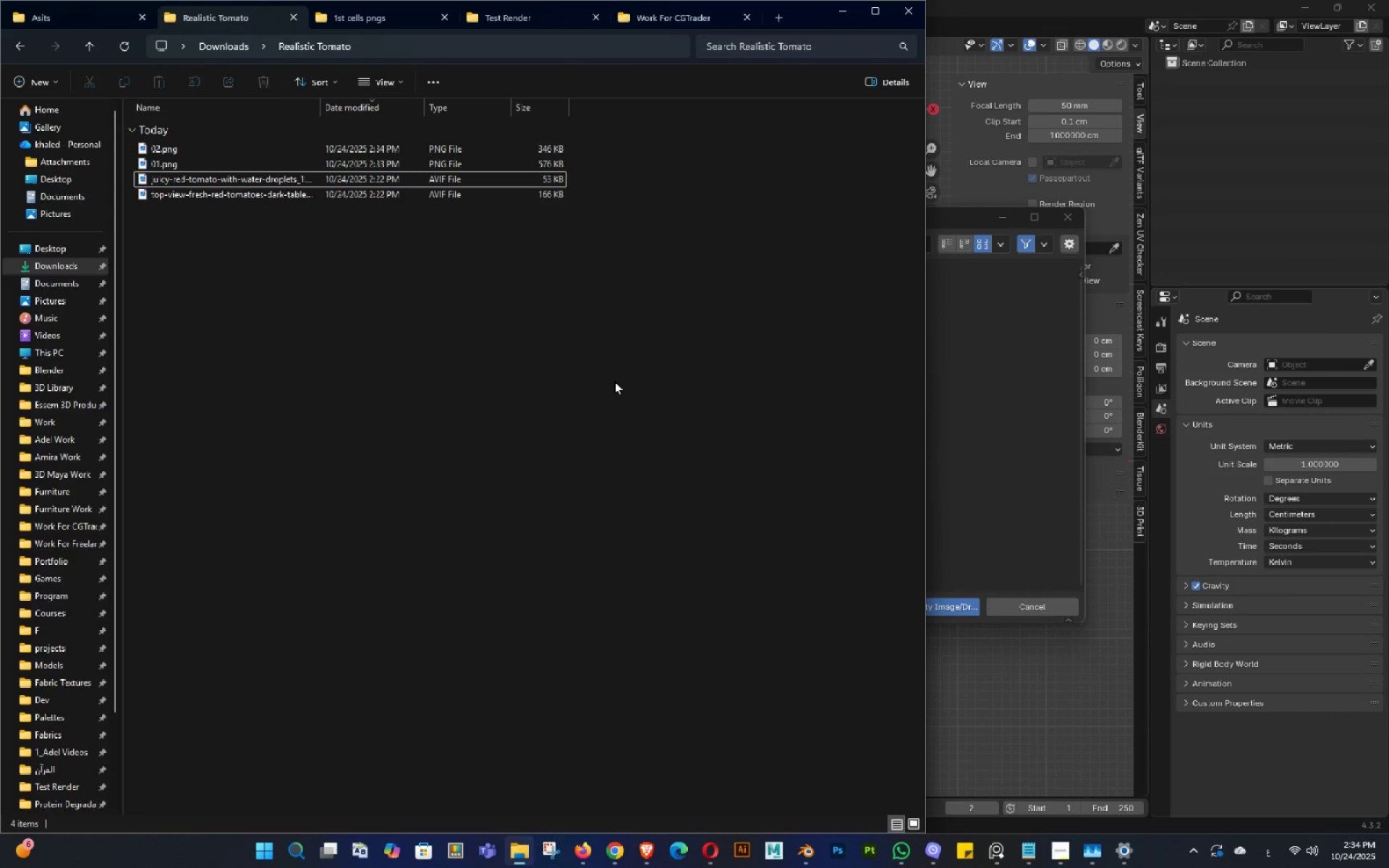 
key(Control+Shift+2)
 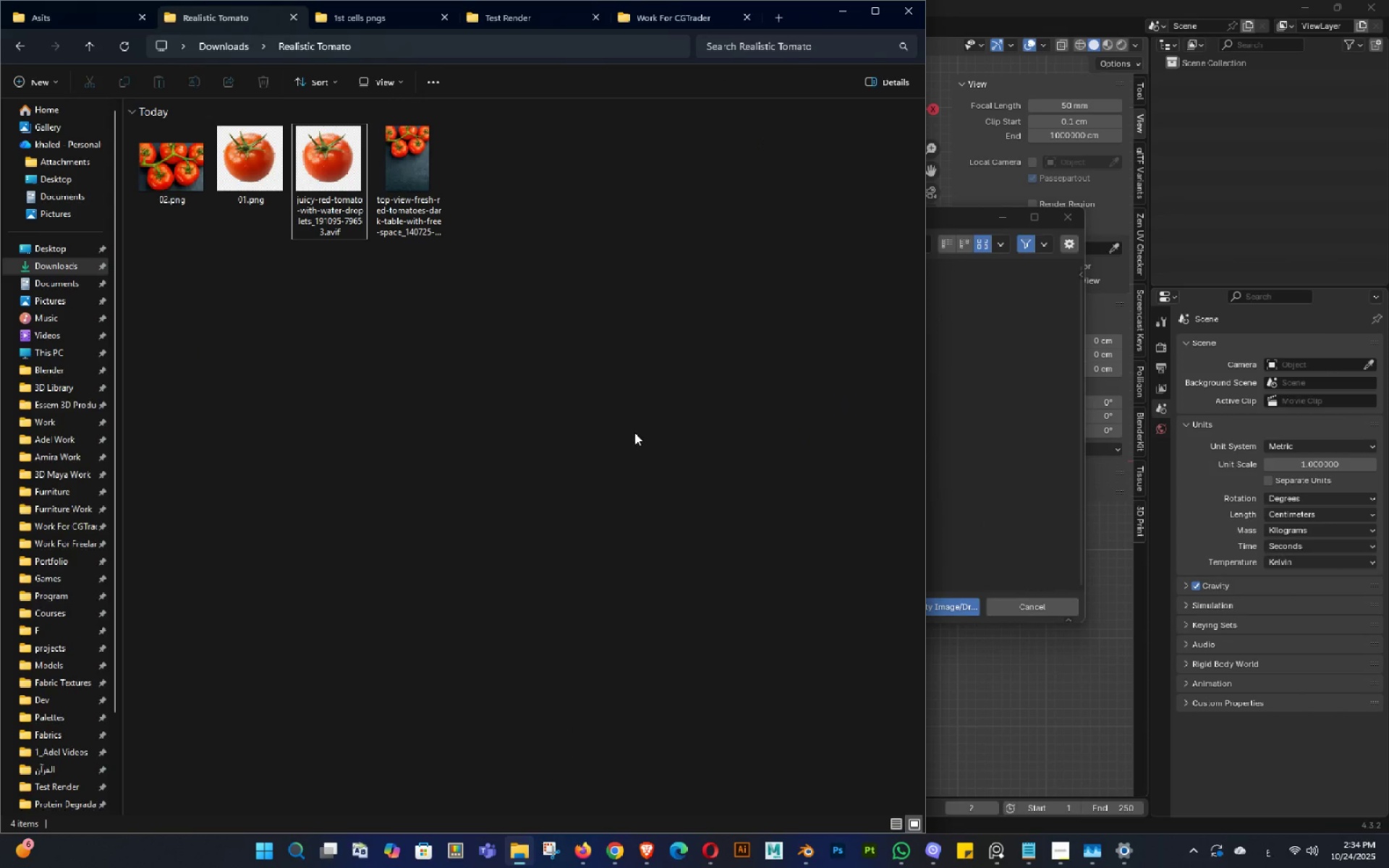 
left_click([634, 433])
 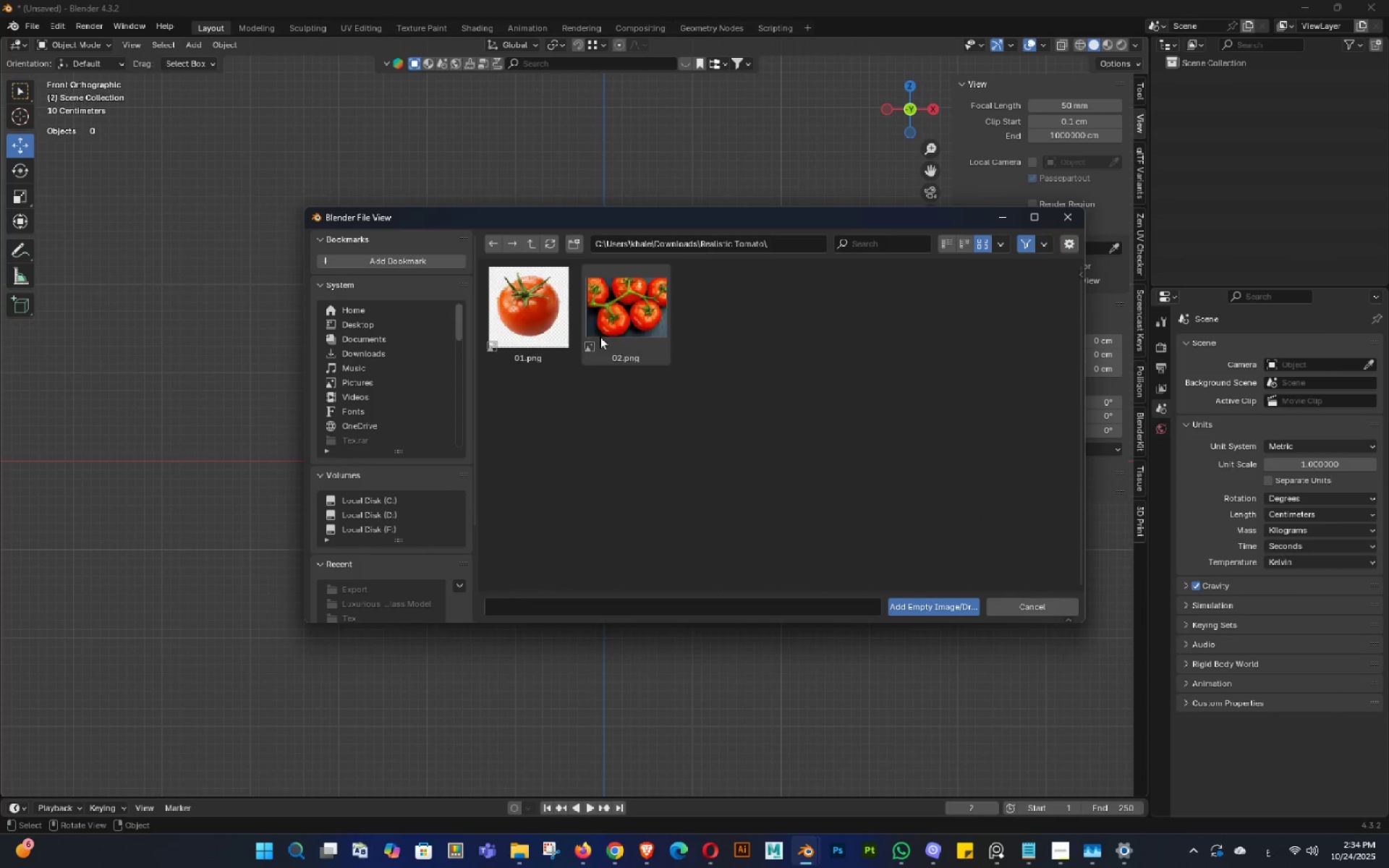 
double_click([538, 313])
 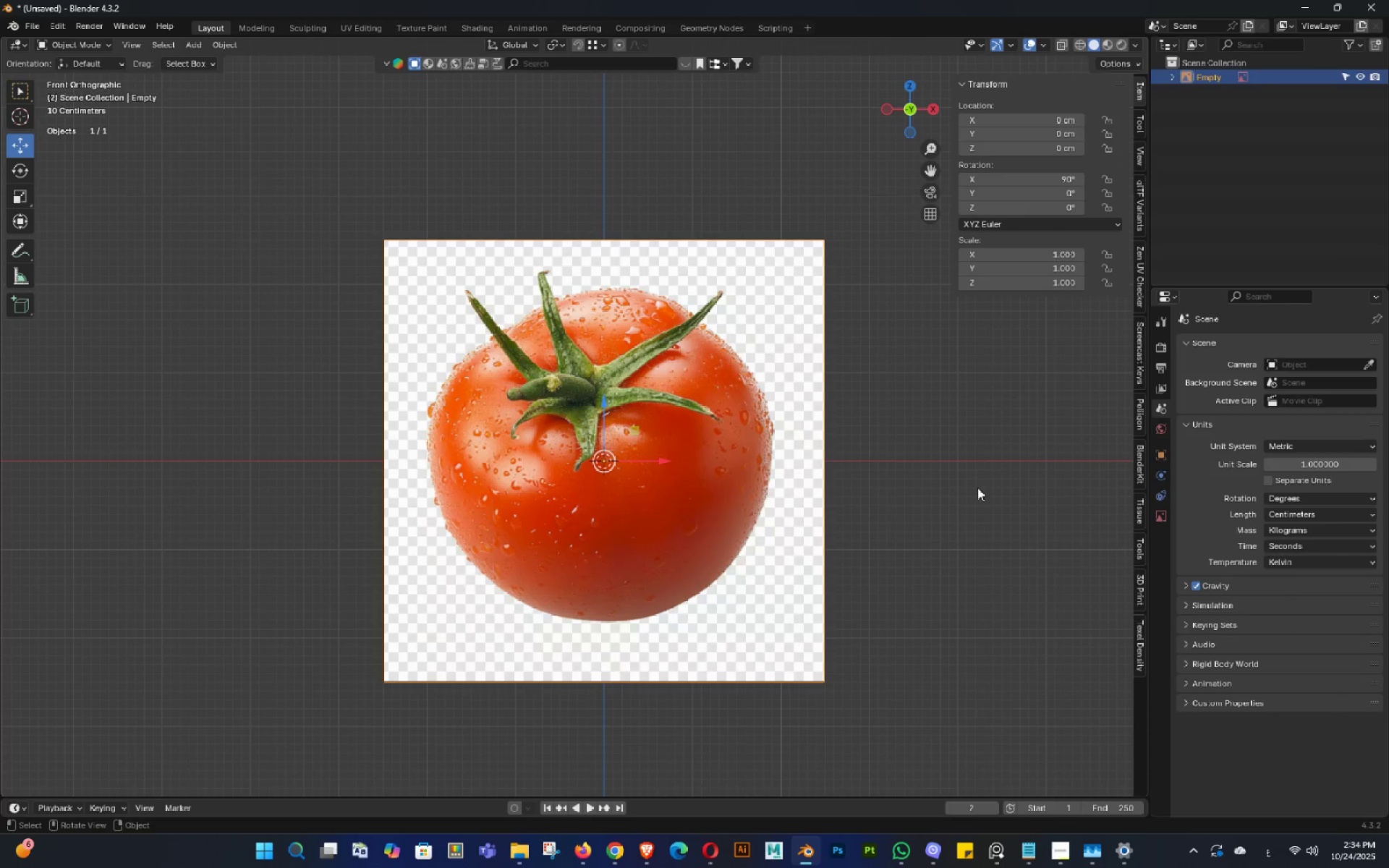 
scroll: coordinate [964, 486], scroll_direction: down, amount: 2.0
 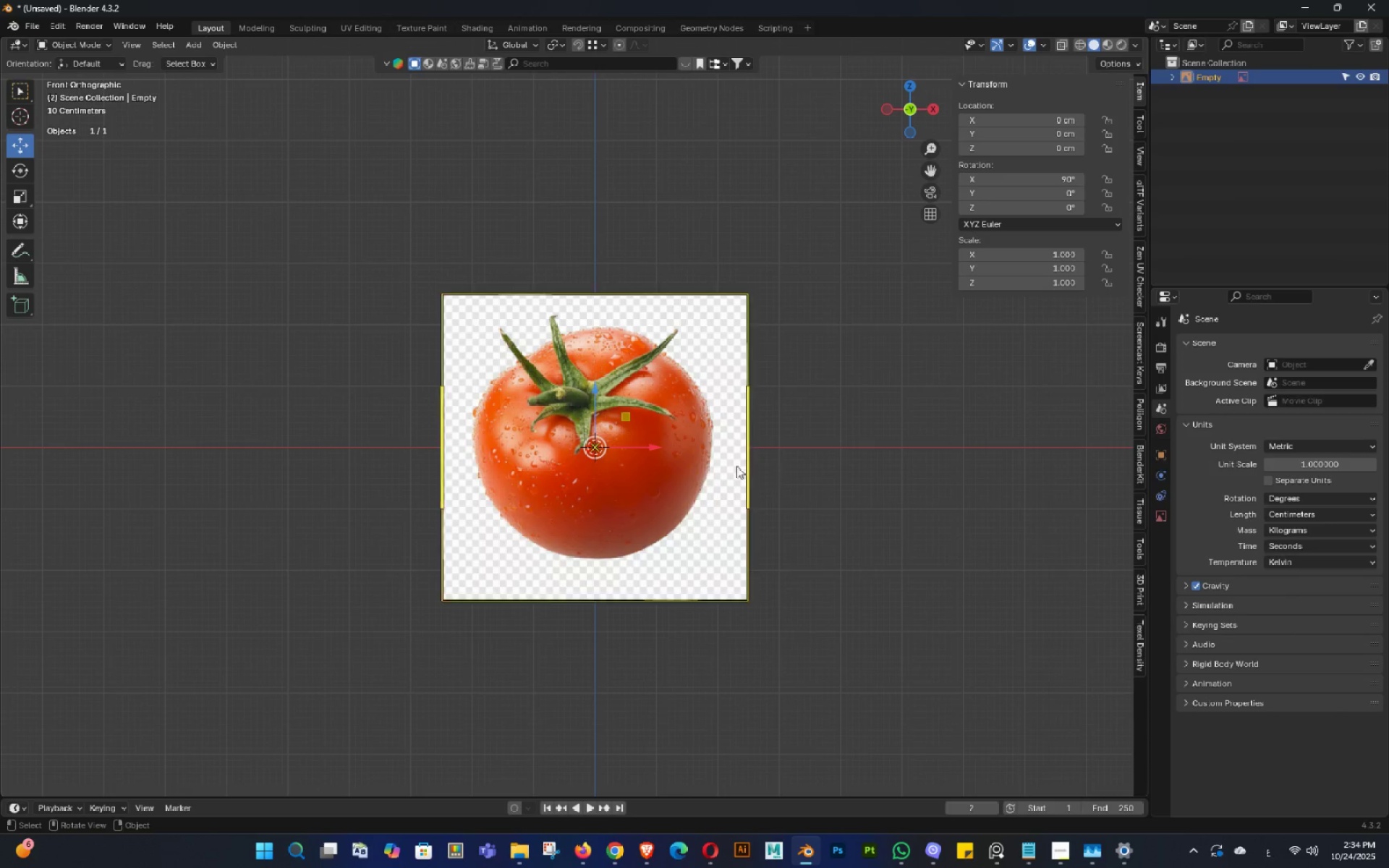 
scroll: coordinate [761, 470], scroll_direction: up, amount: 2.0
 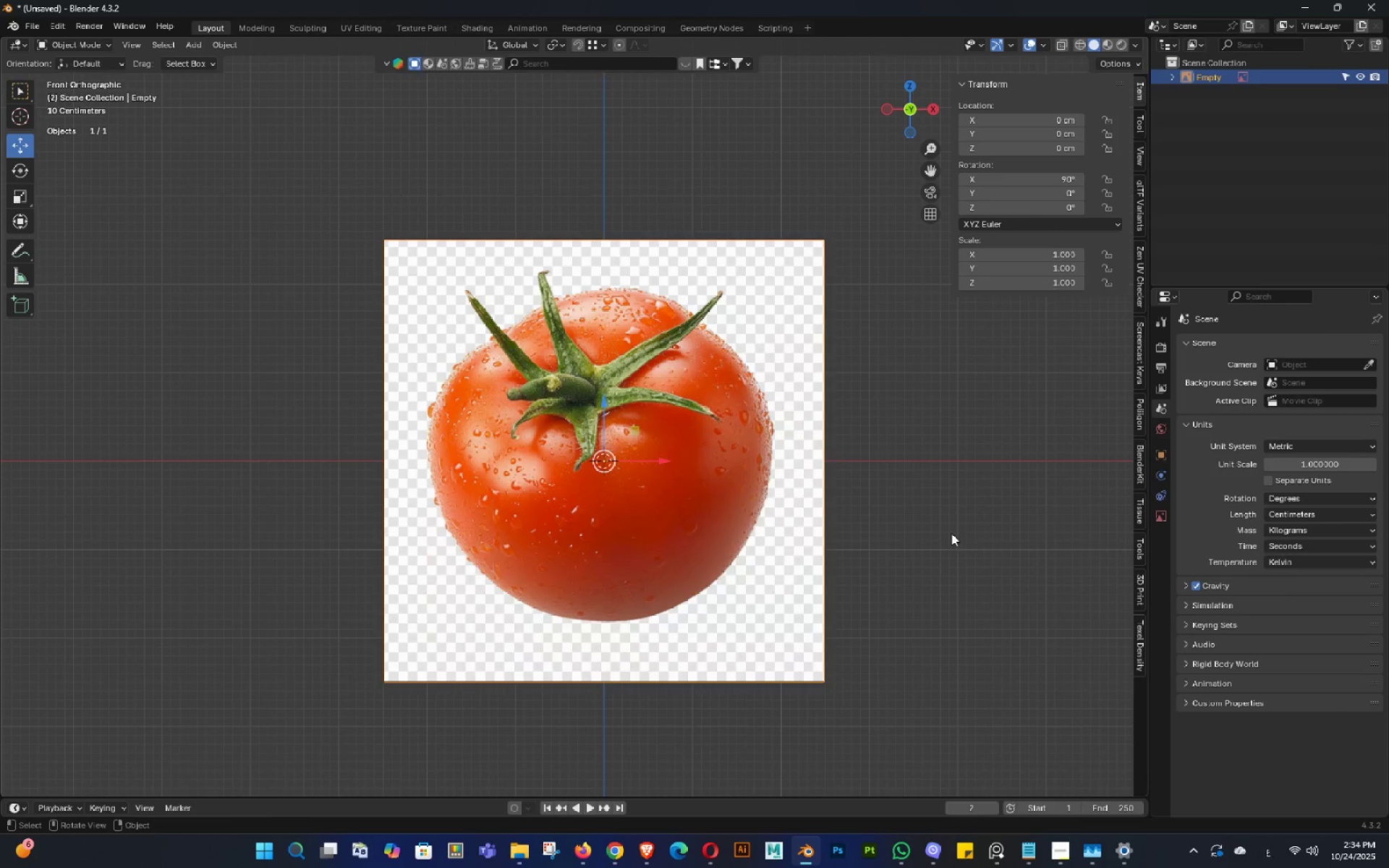 
key(S)
 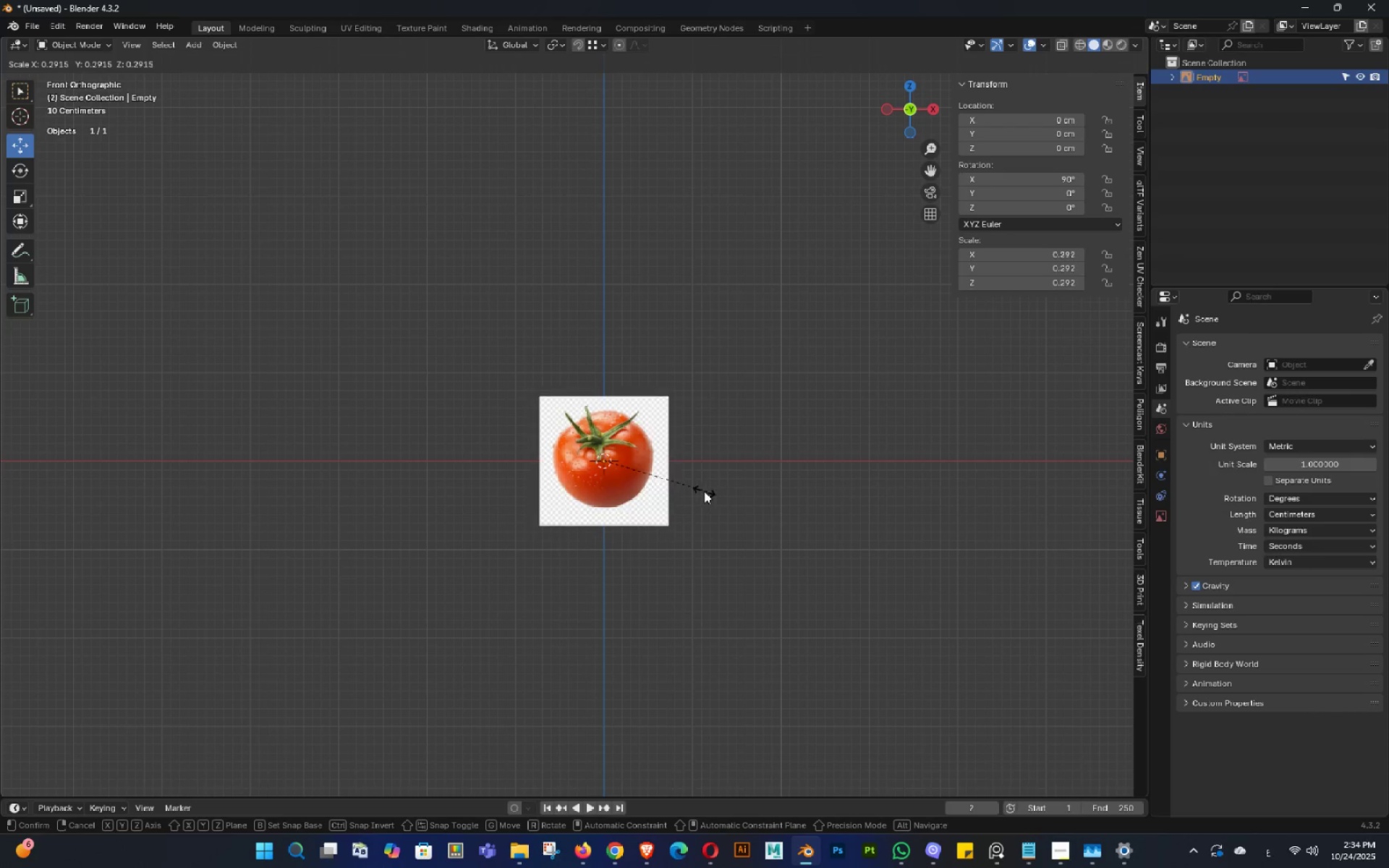 
left_click([702, 491])
 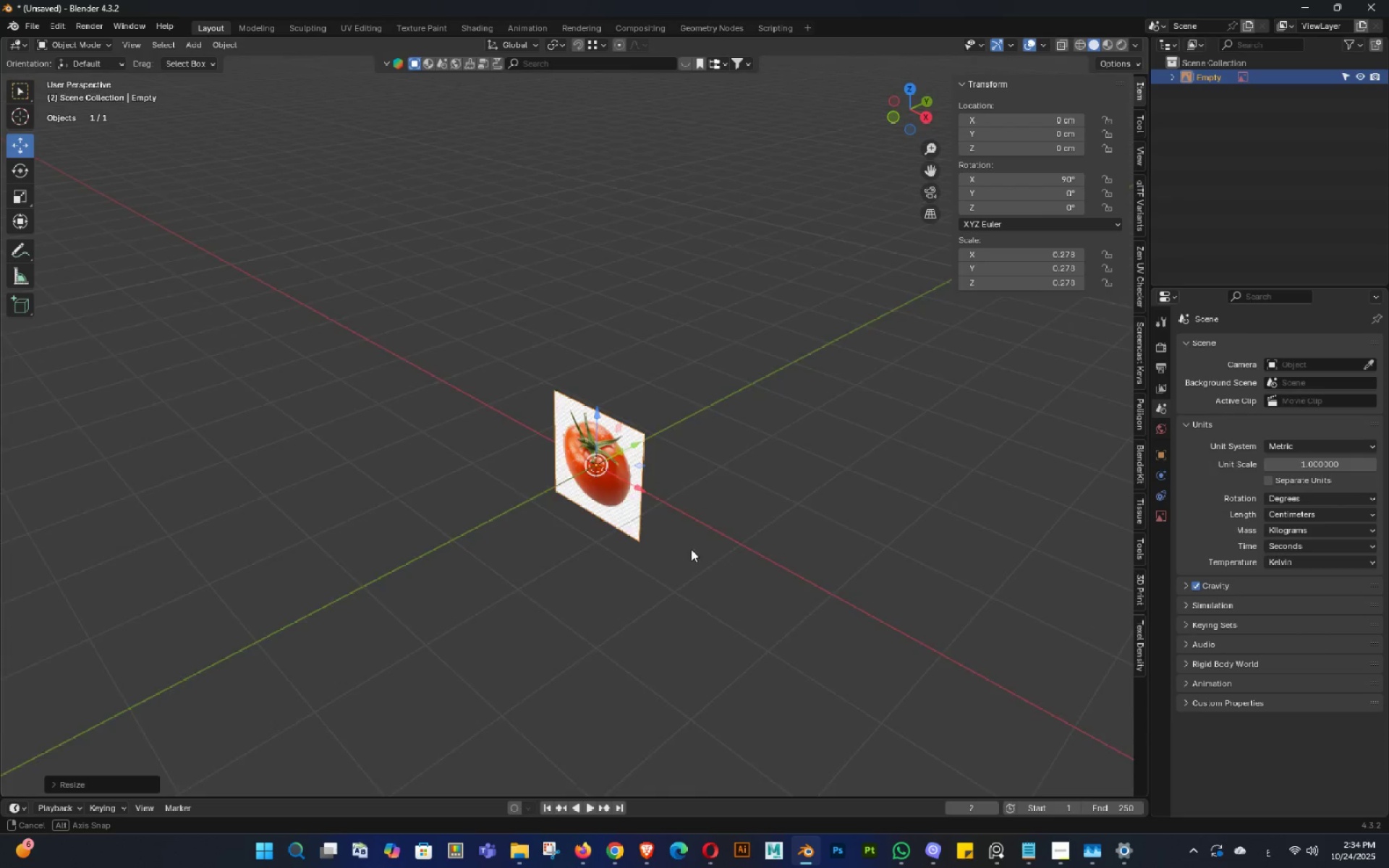 
middle_click([726, 514])
 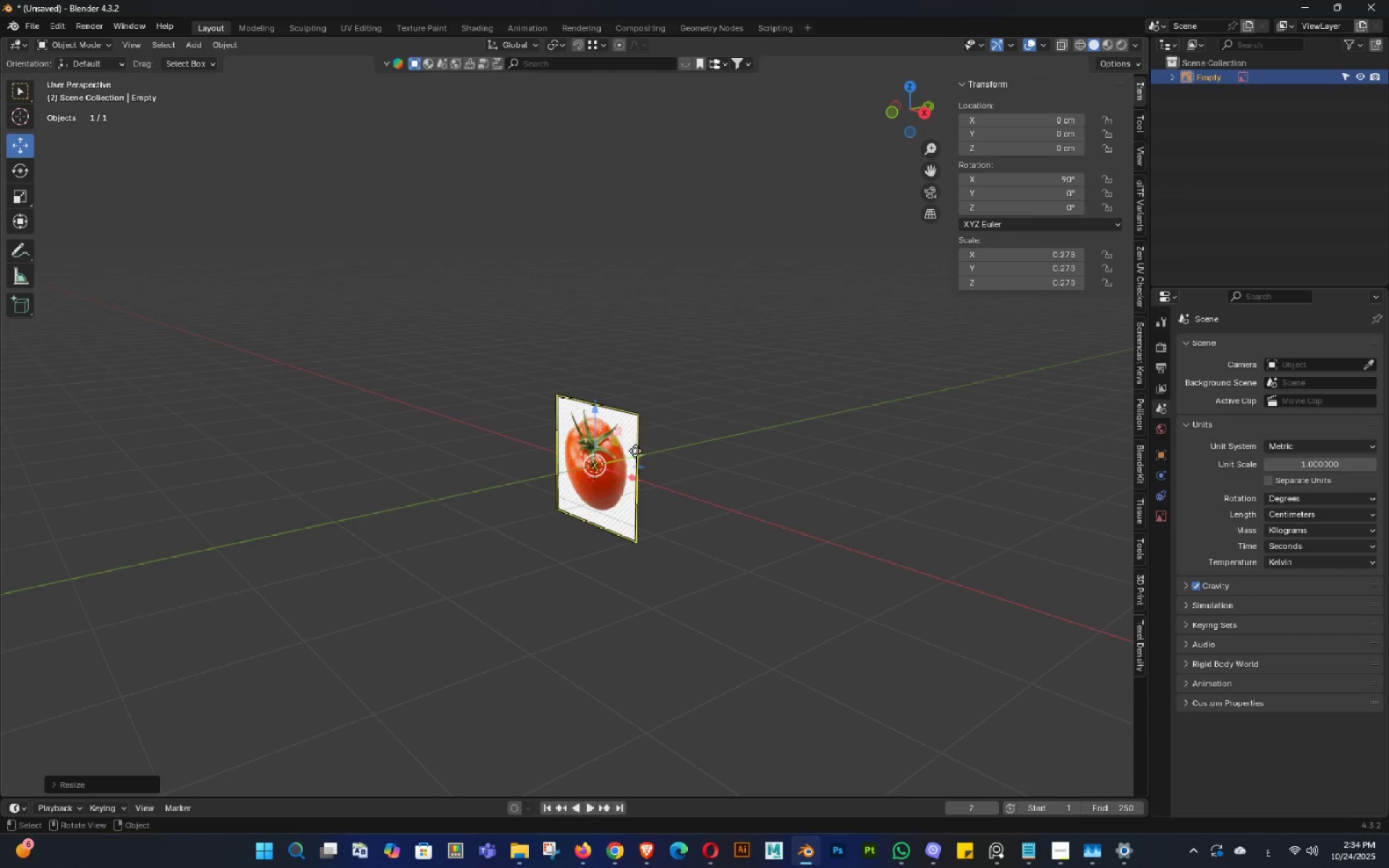 
left_click_drag(start_coordinate=[645, 460], to_coordinate=[736, 456])
 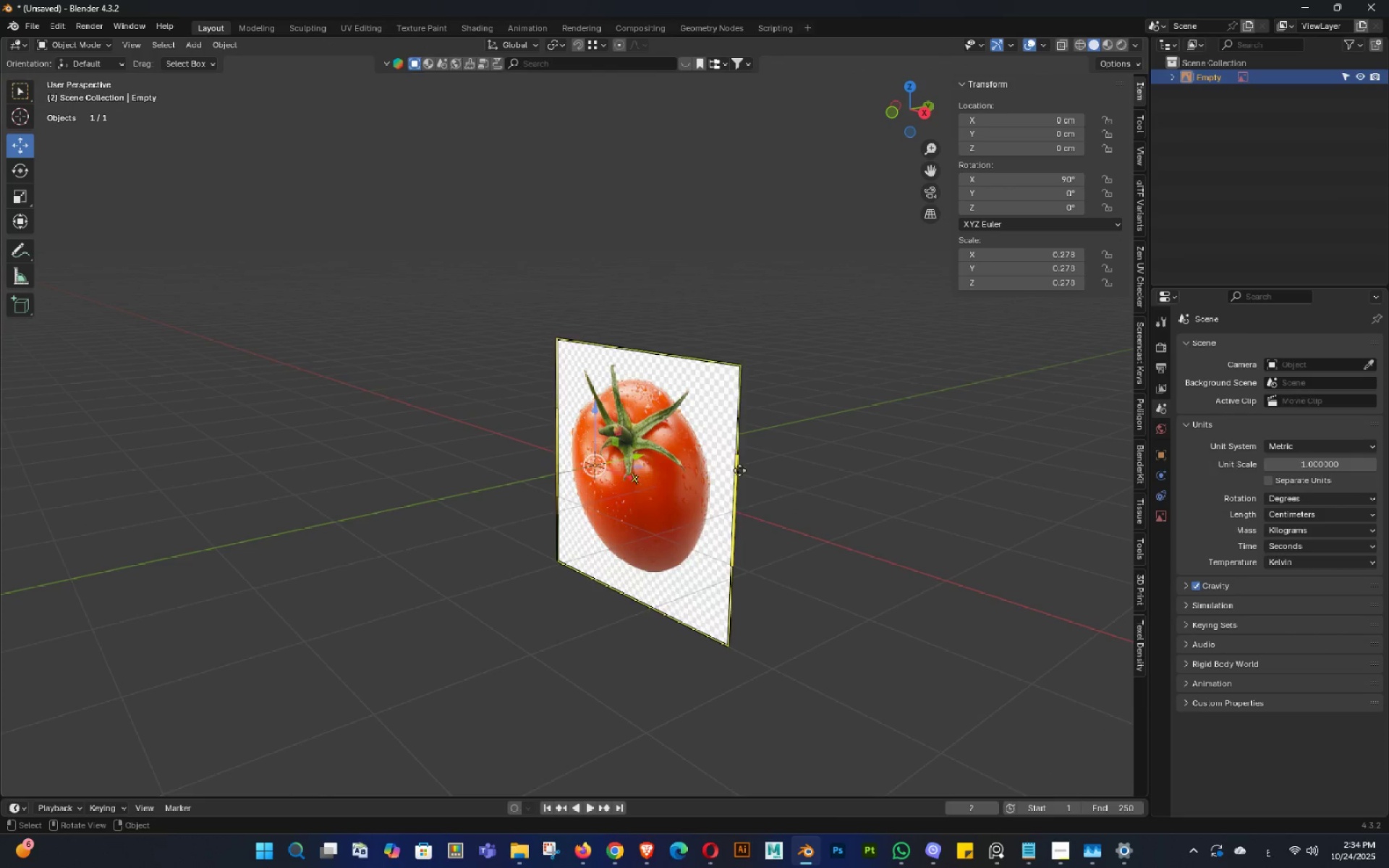 
key(Control+ControlLeft)
 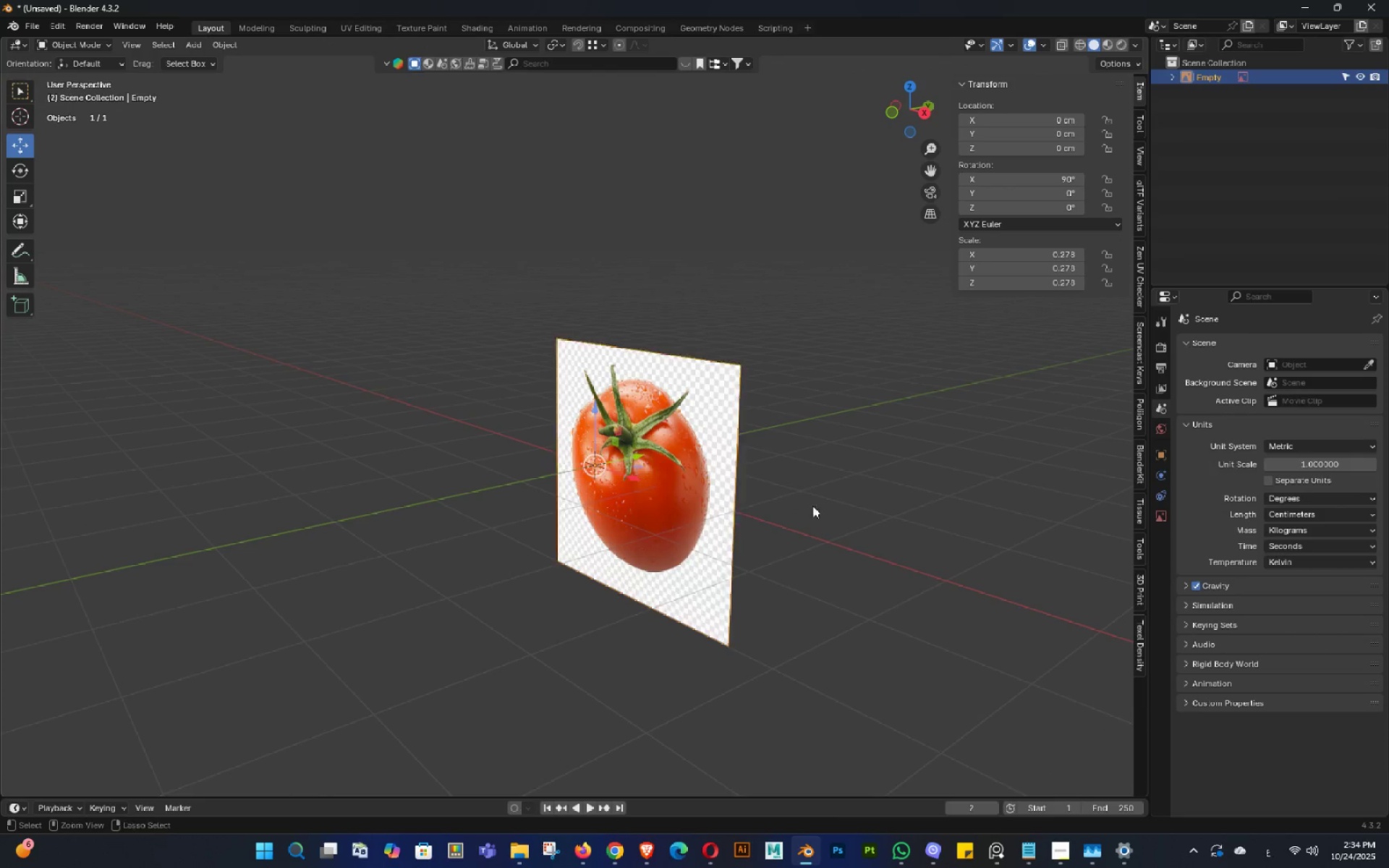 
key(Control+Z)
 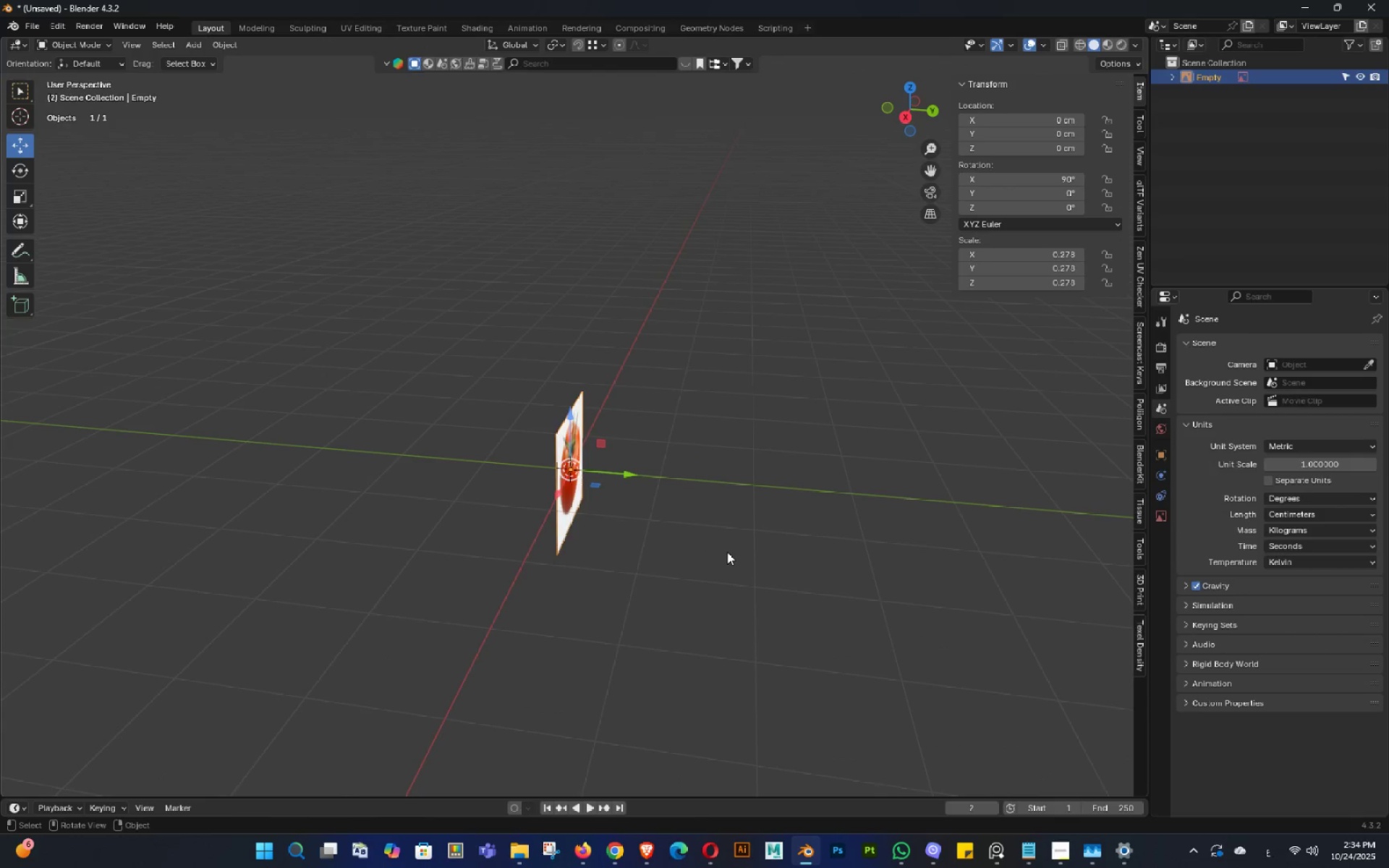 
type(gy)
 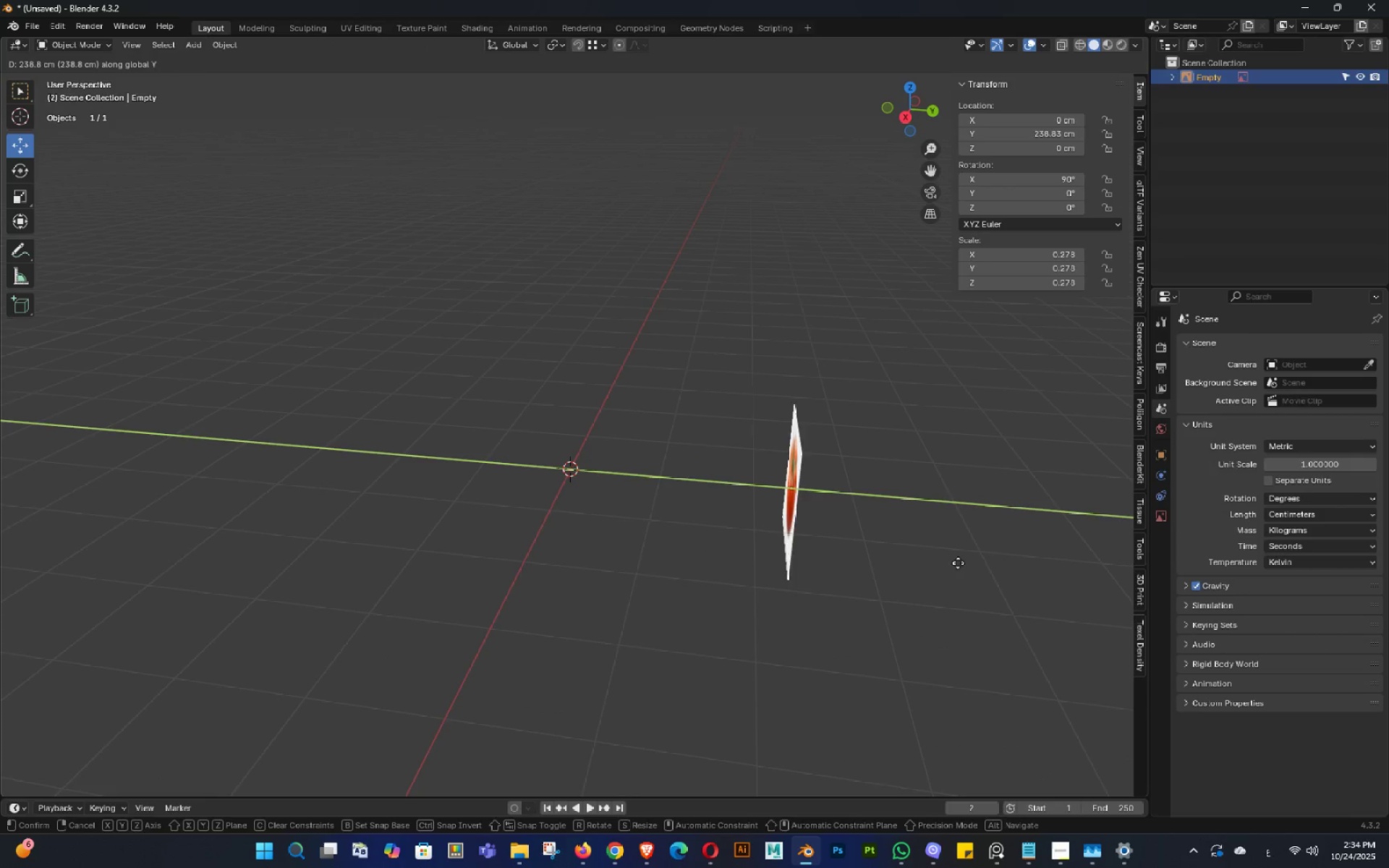 
left_click([958, 563])
 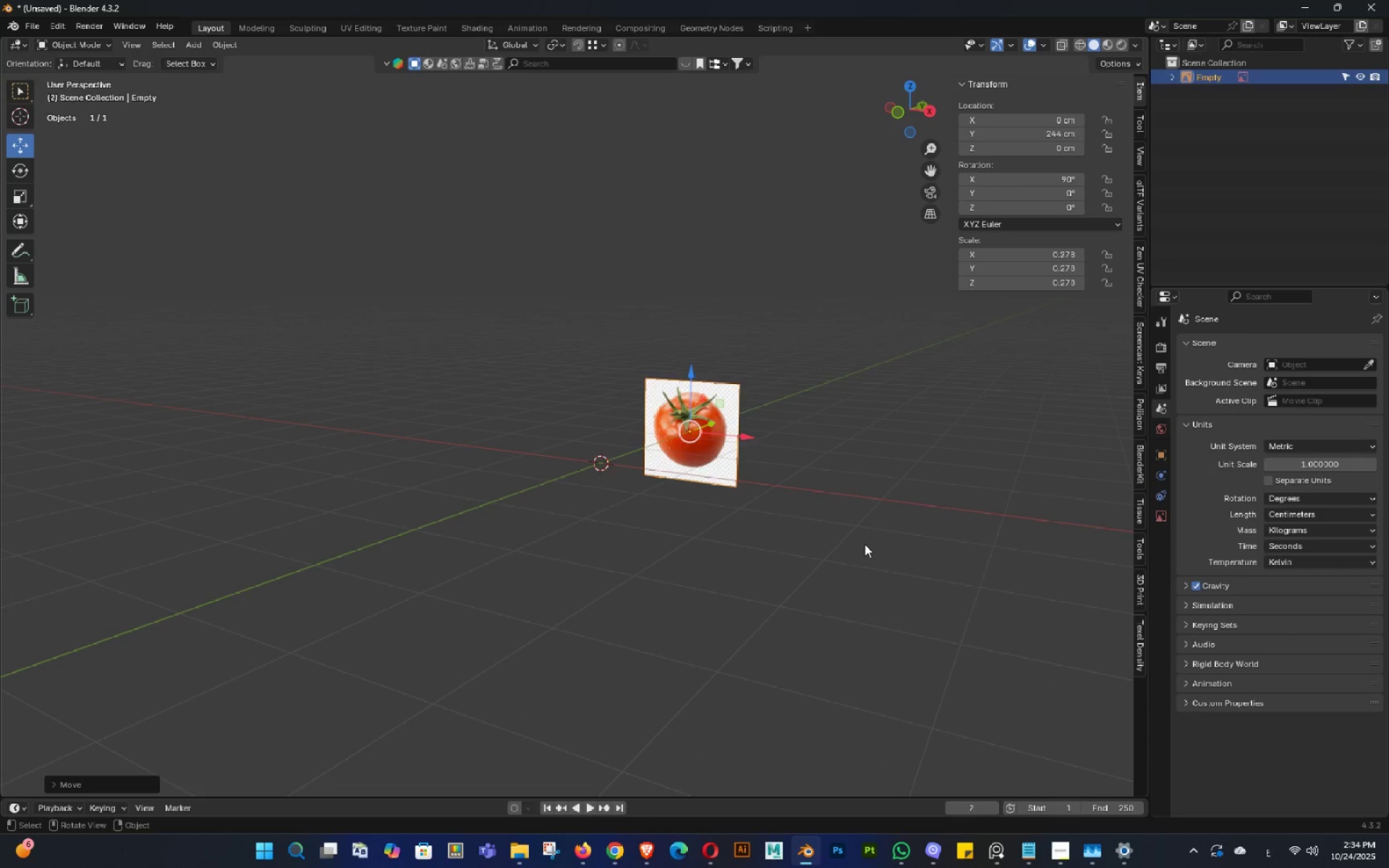 
key(Numpad5)
 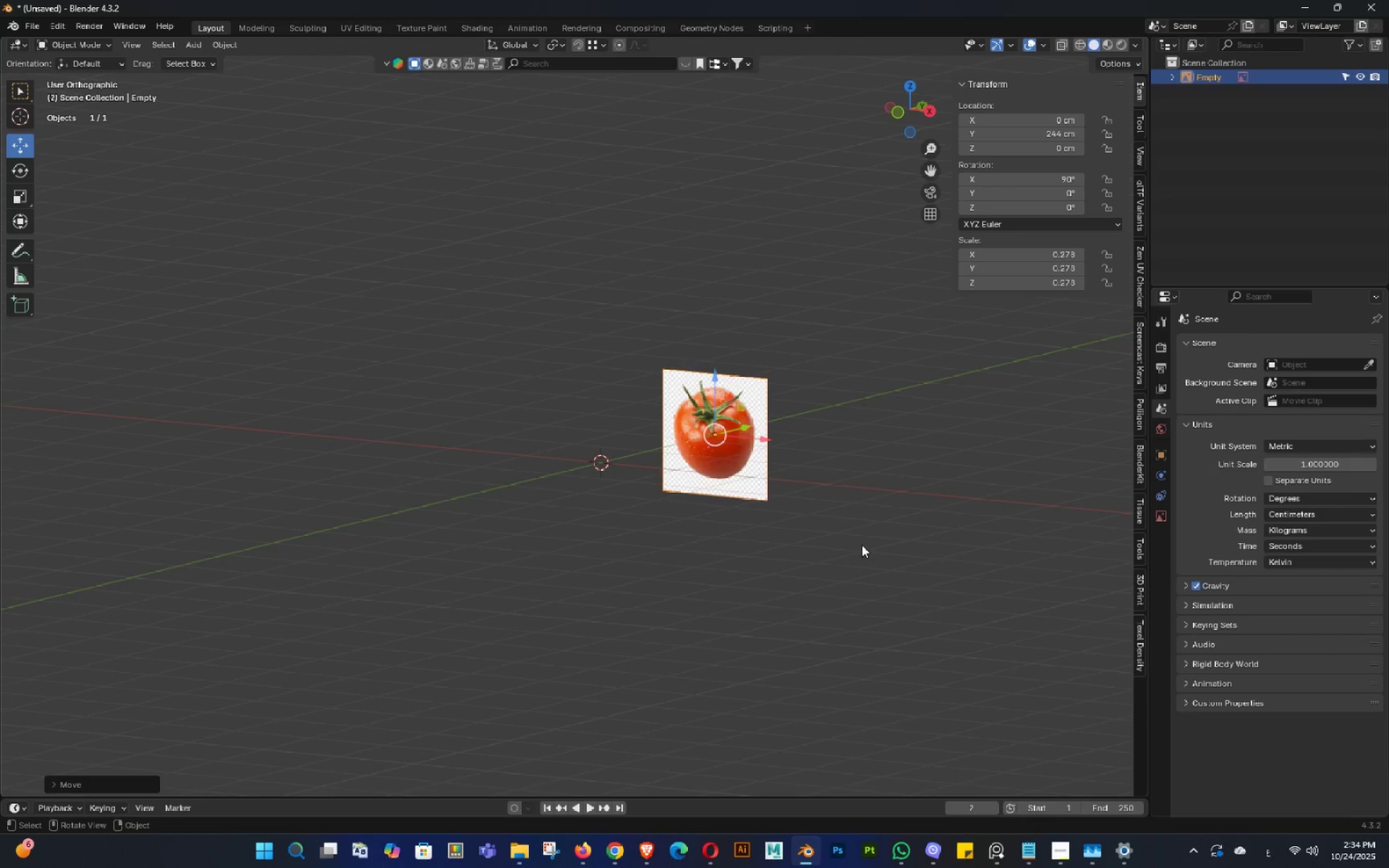 
key(Numpad5)
 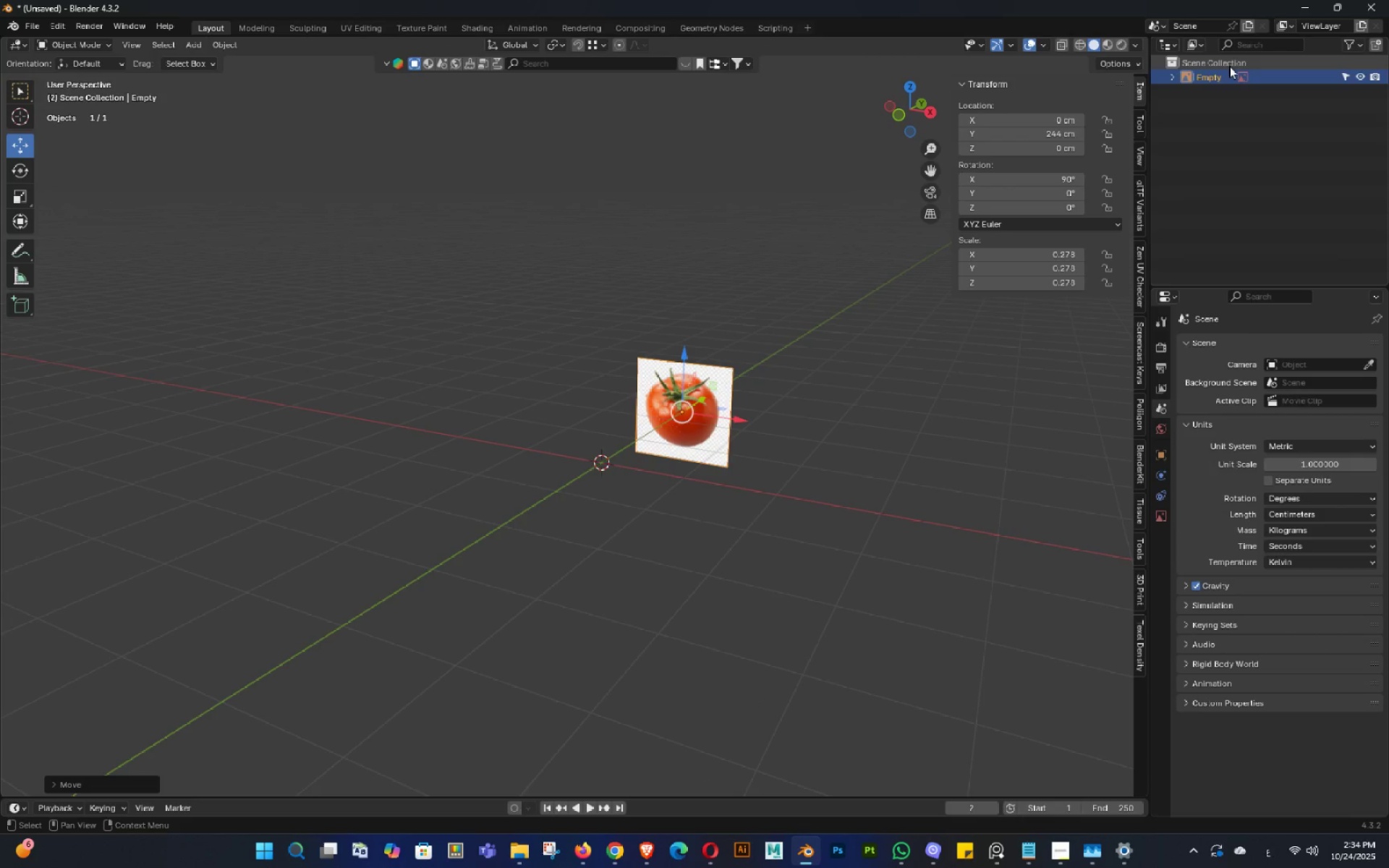 
left_click([1207, 80])
 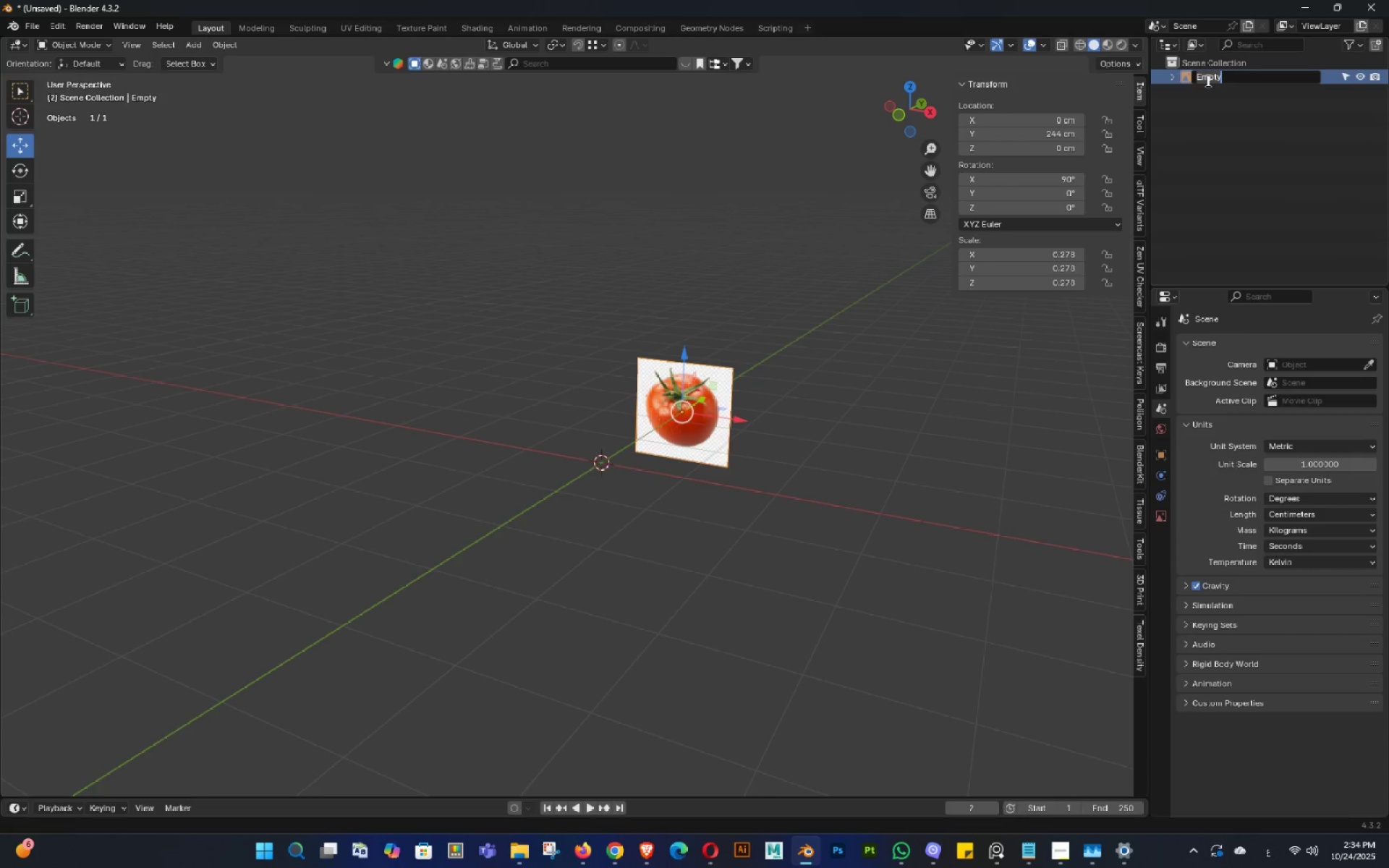 
key(Control+V)
 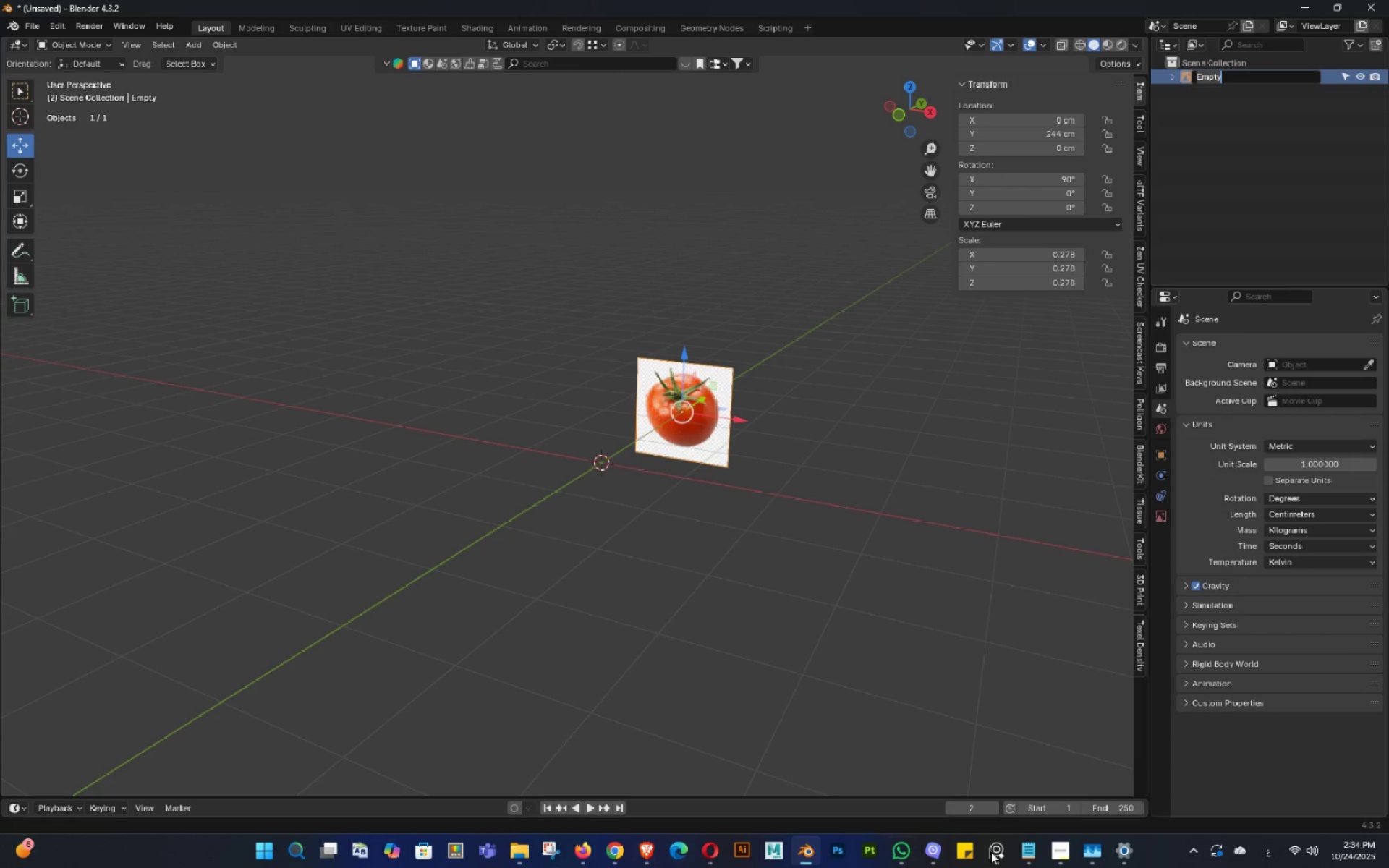 
left_click([1067, 856])